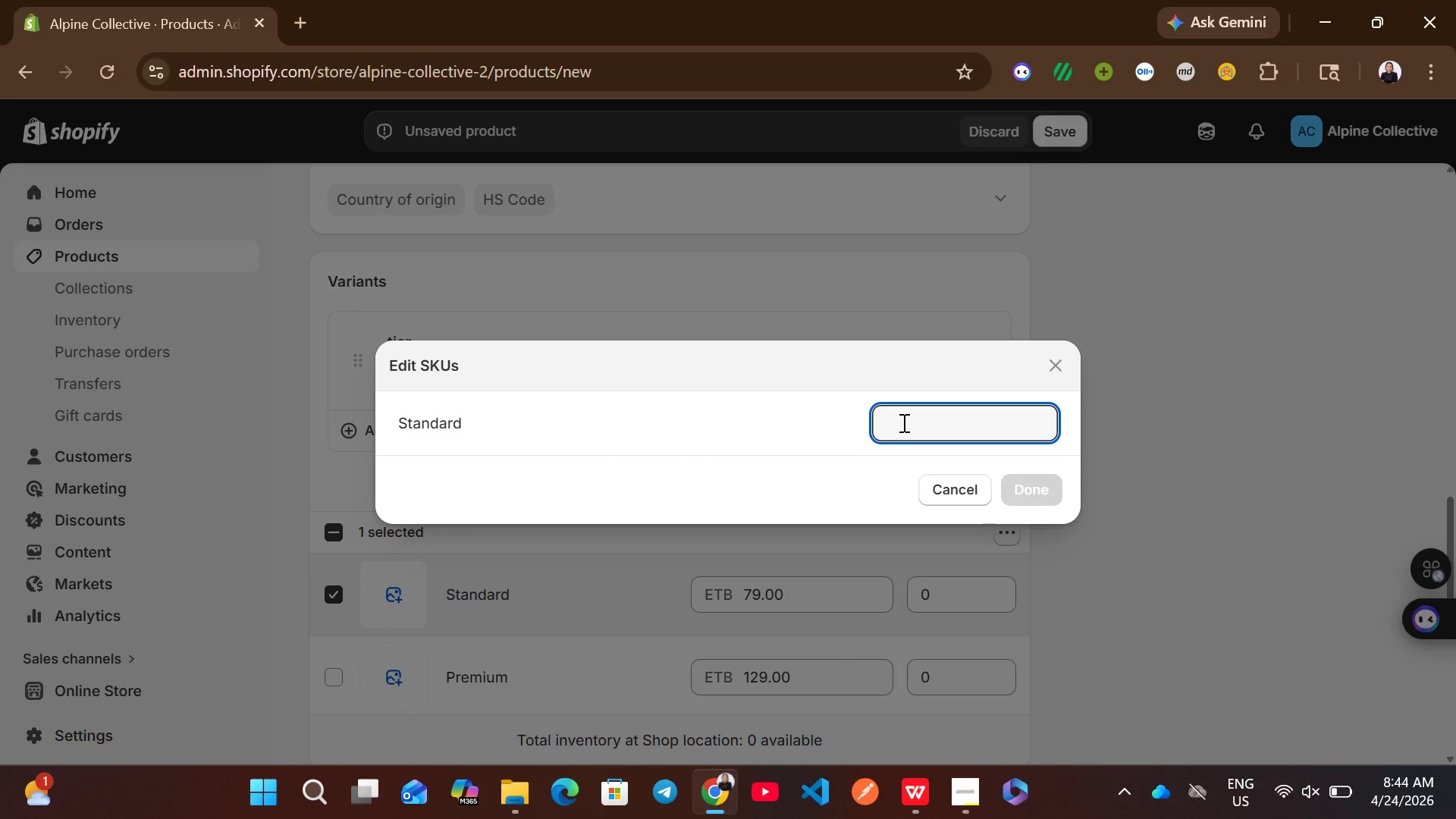 
type(SWK-STD)
 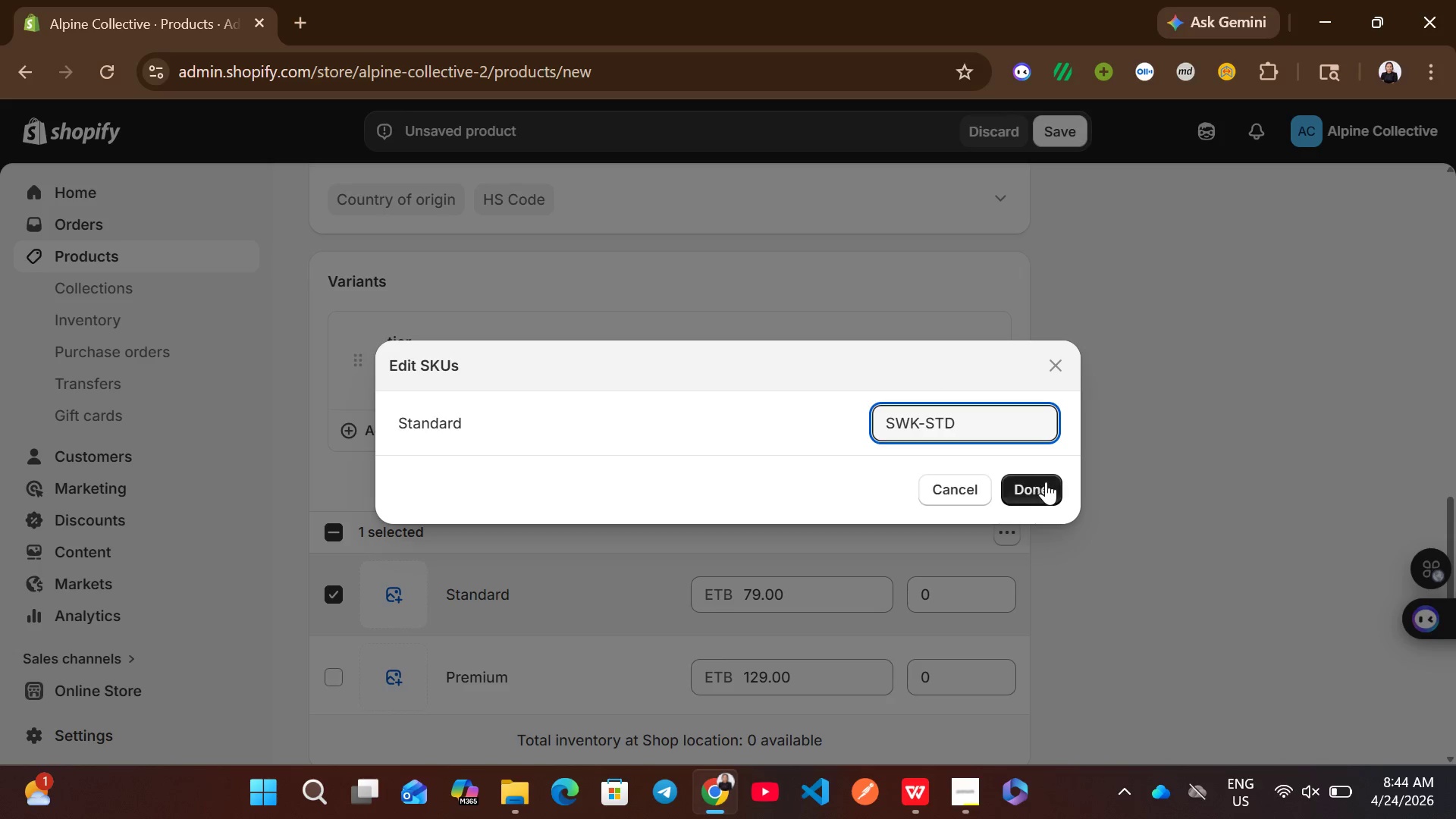 
left_click([1046, 482])
 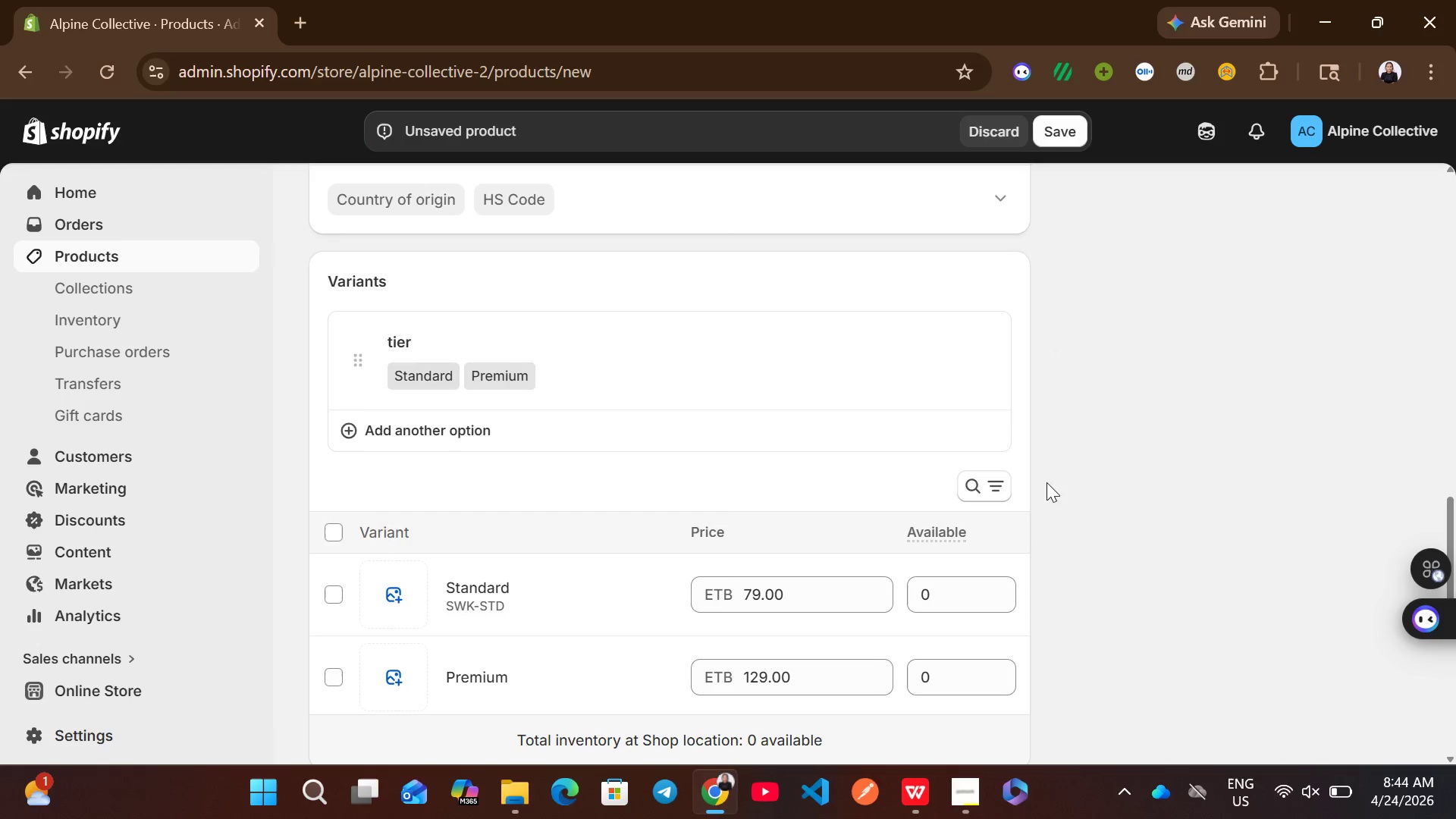 
left_click([340, 688])
 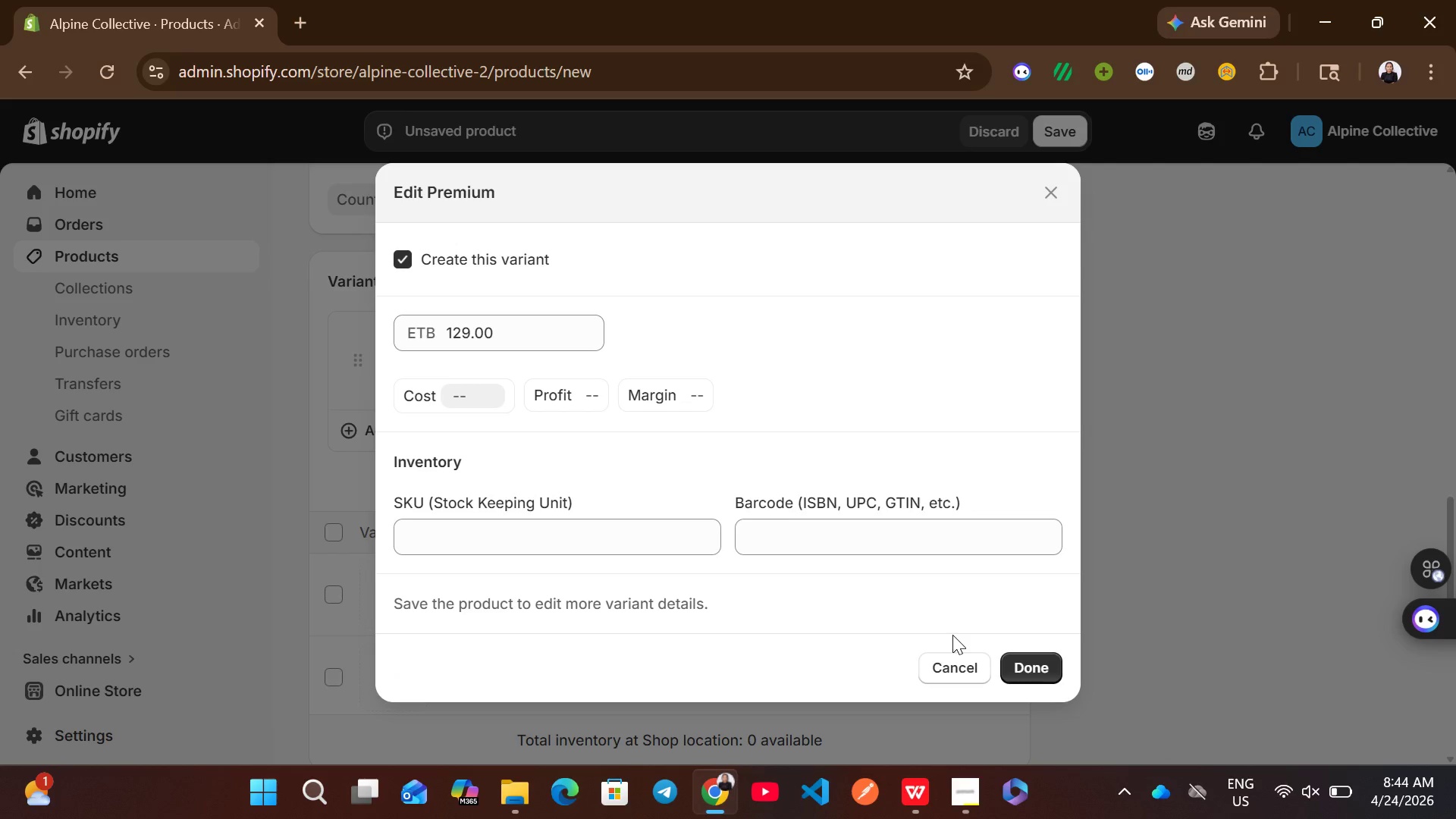 
left_click([956, 662])
 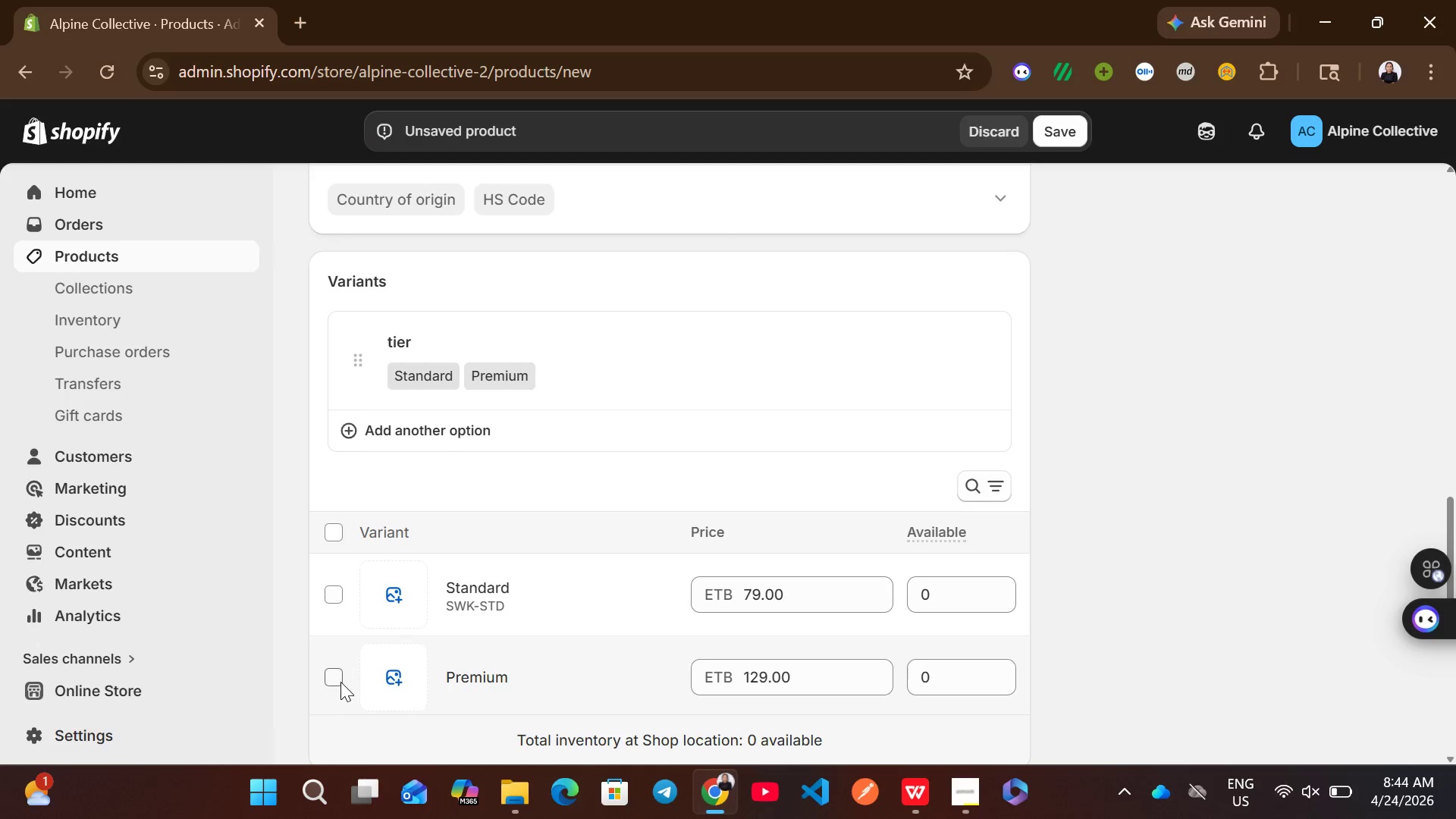 
left_click([334, 677])
 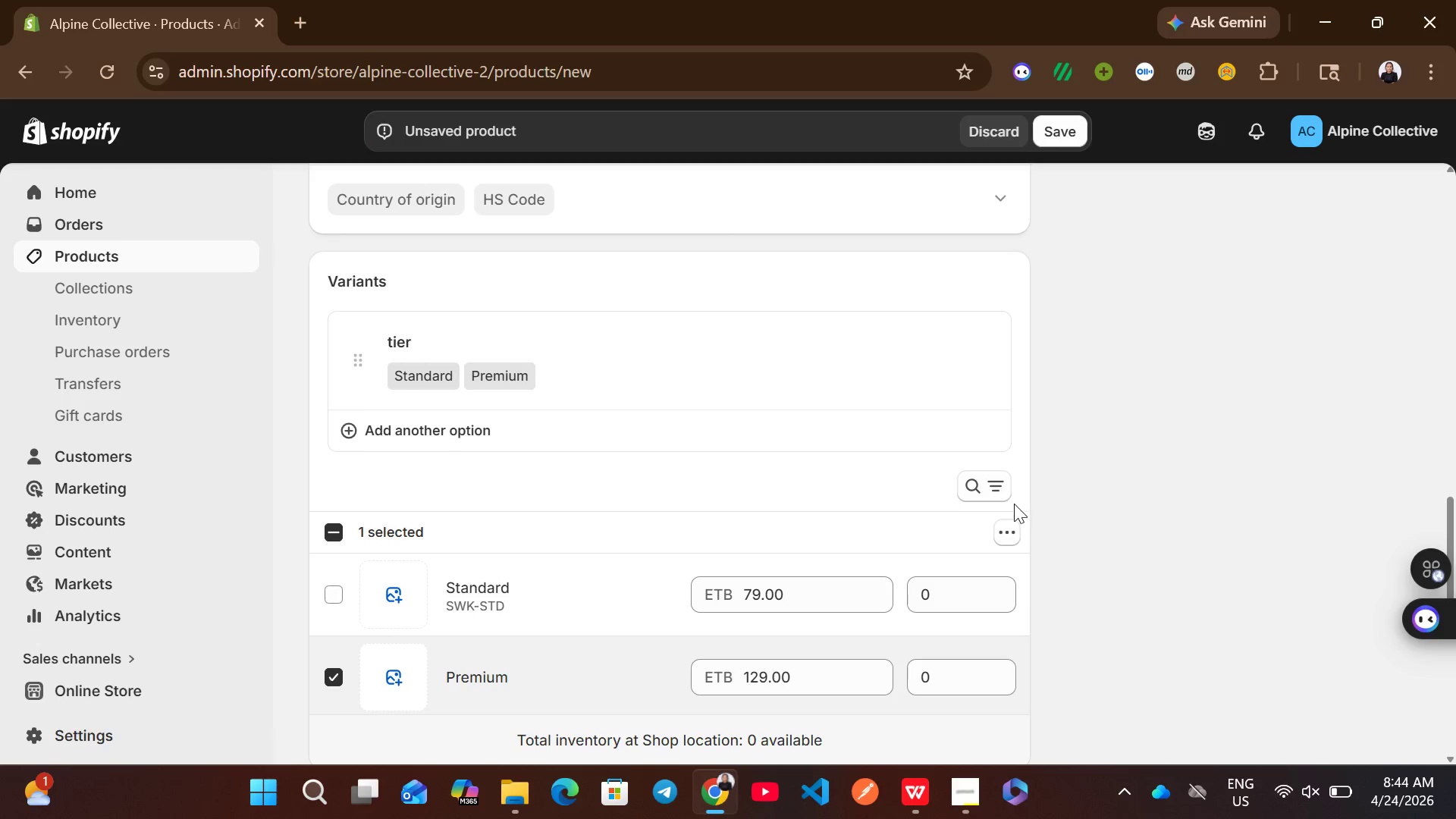 
left_click([1006, 529])
 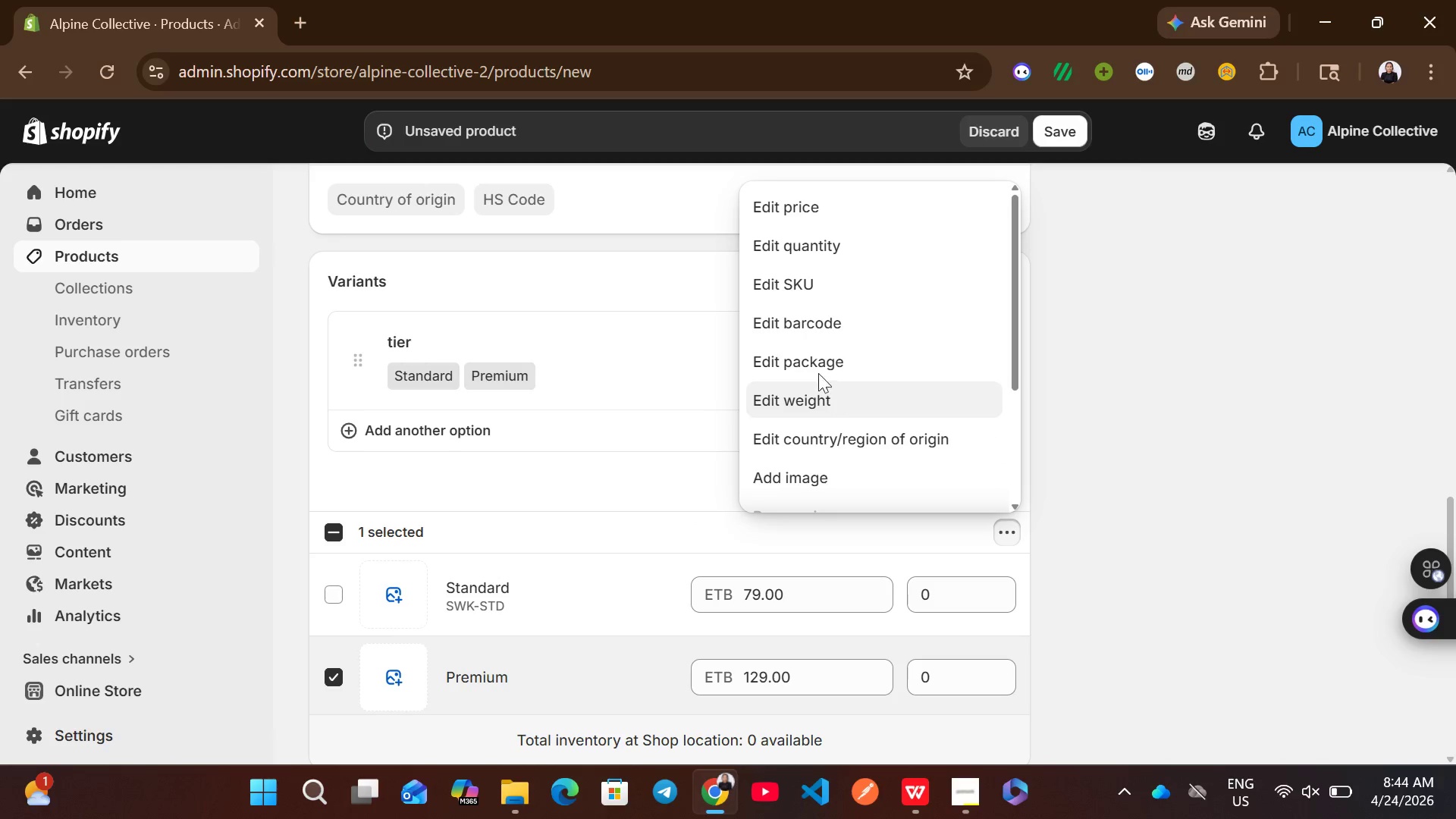 
left_click([791, 281])
 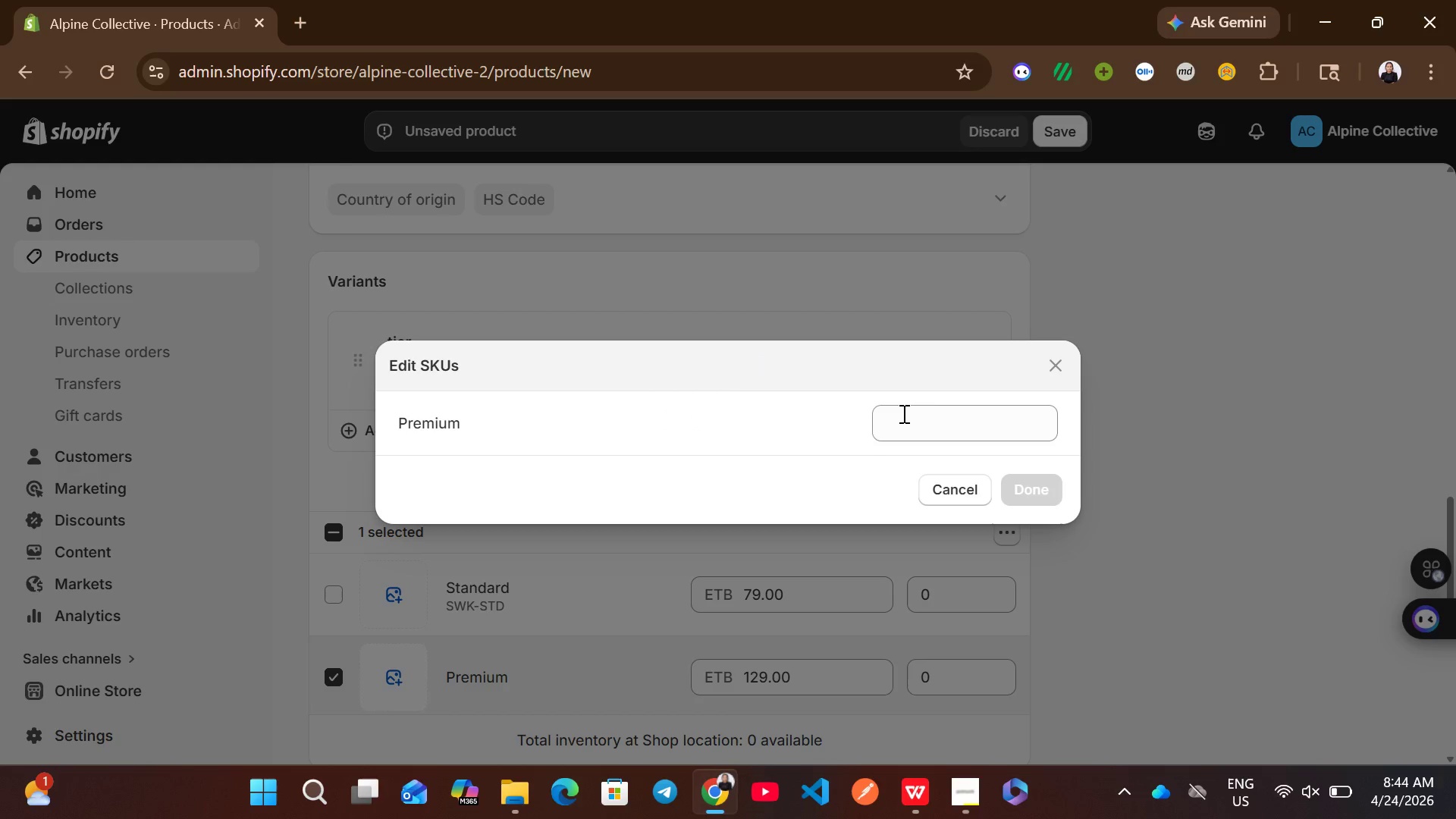 
left_click([930, 413])
 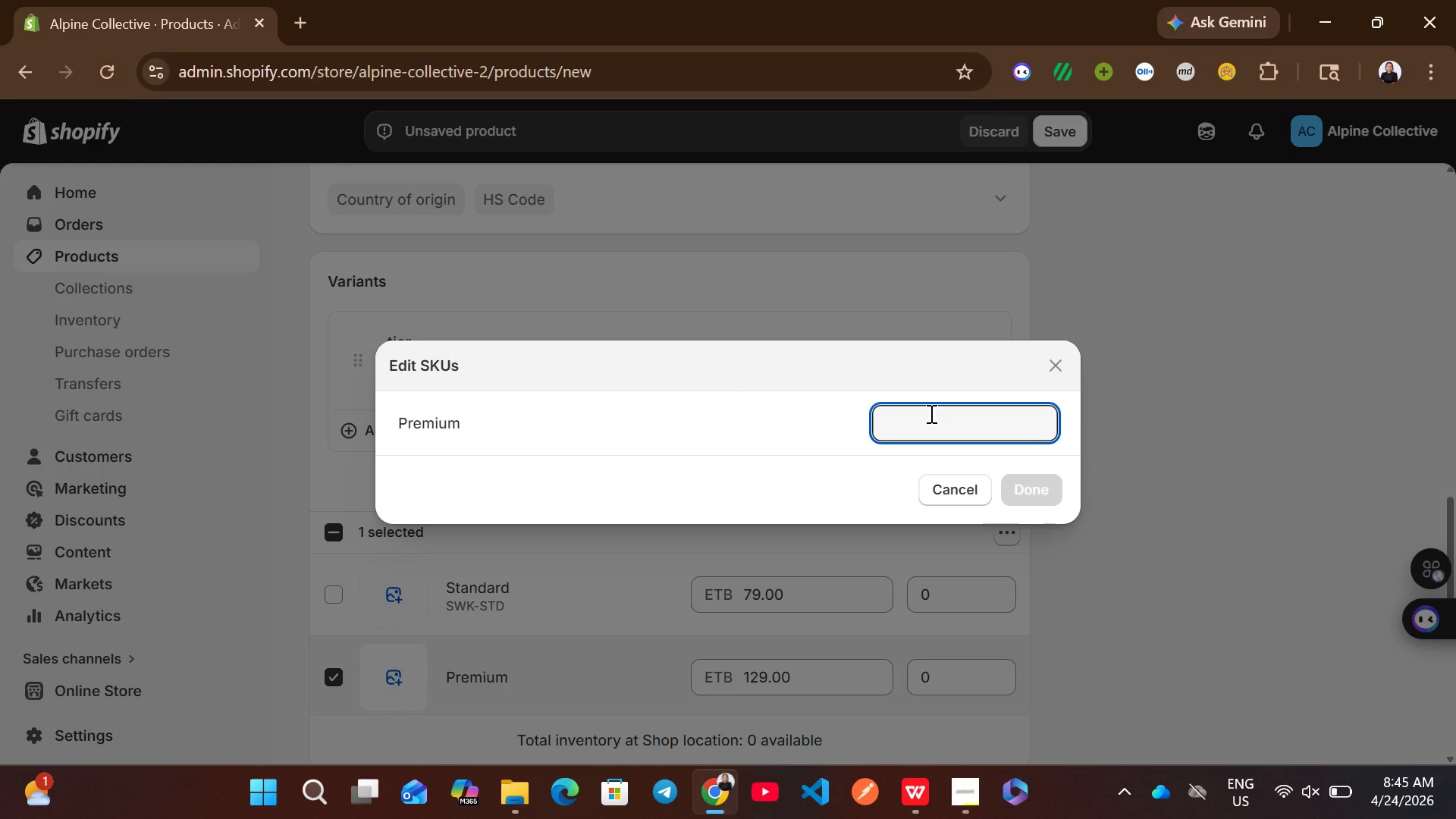 
type(SWK-PRM)
 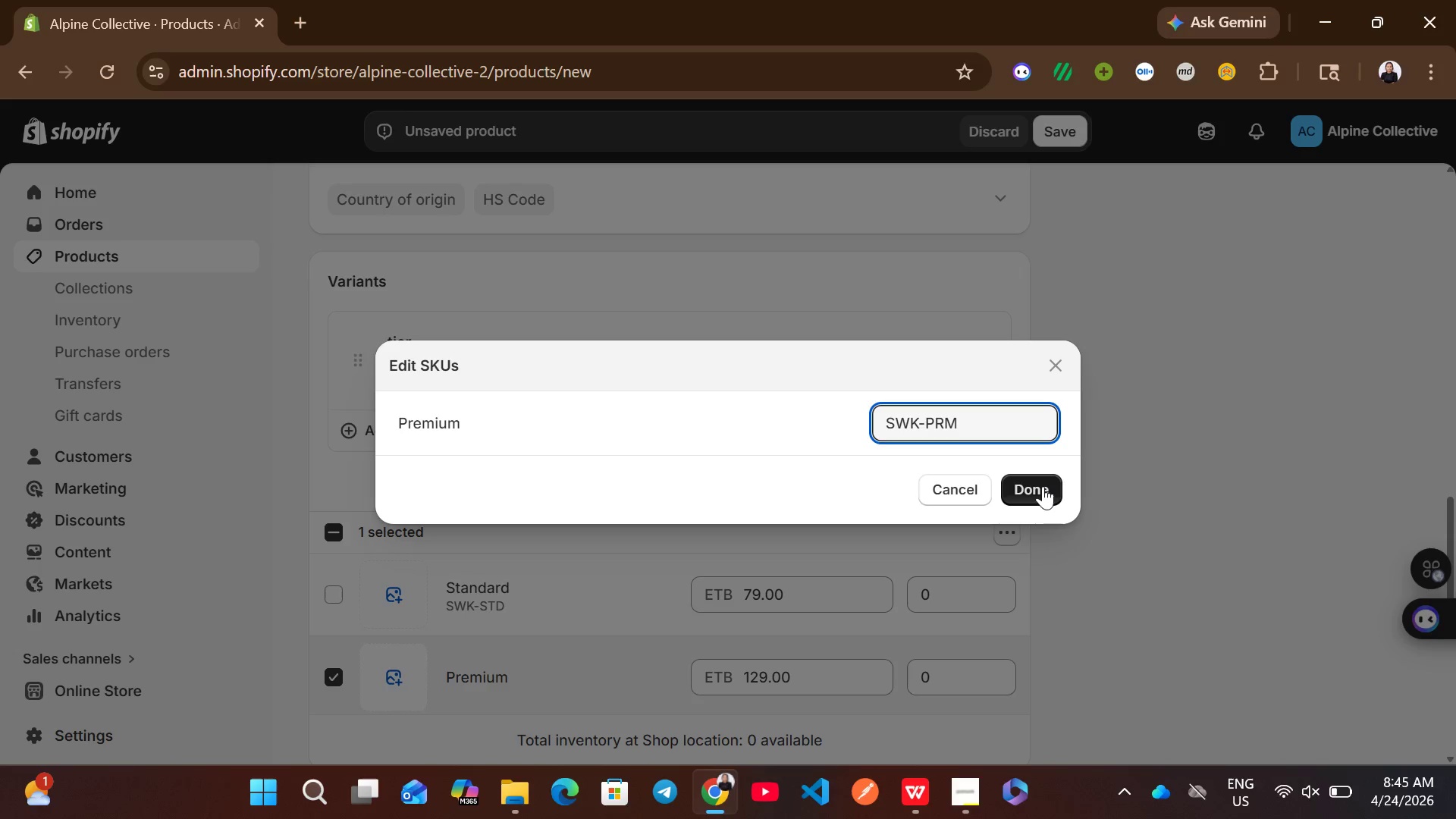 
wait(7.0)
 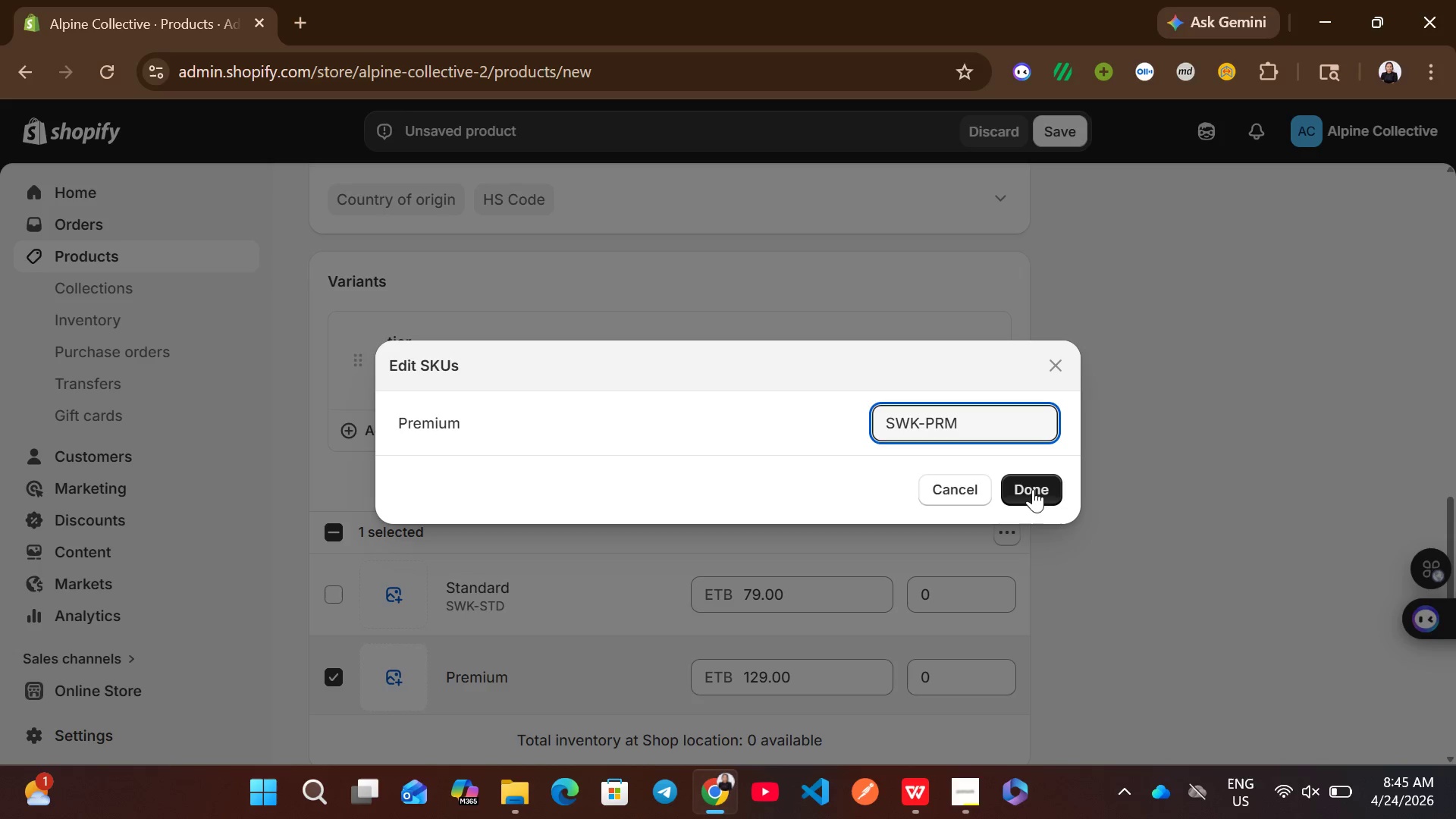 
left_click([1025, 500])
 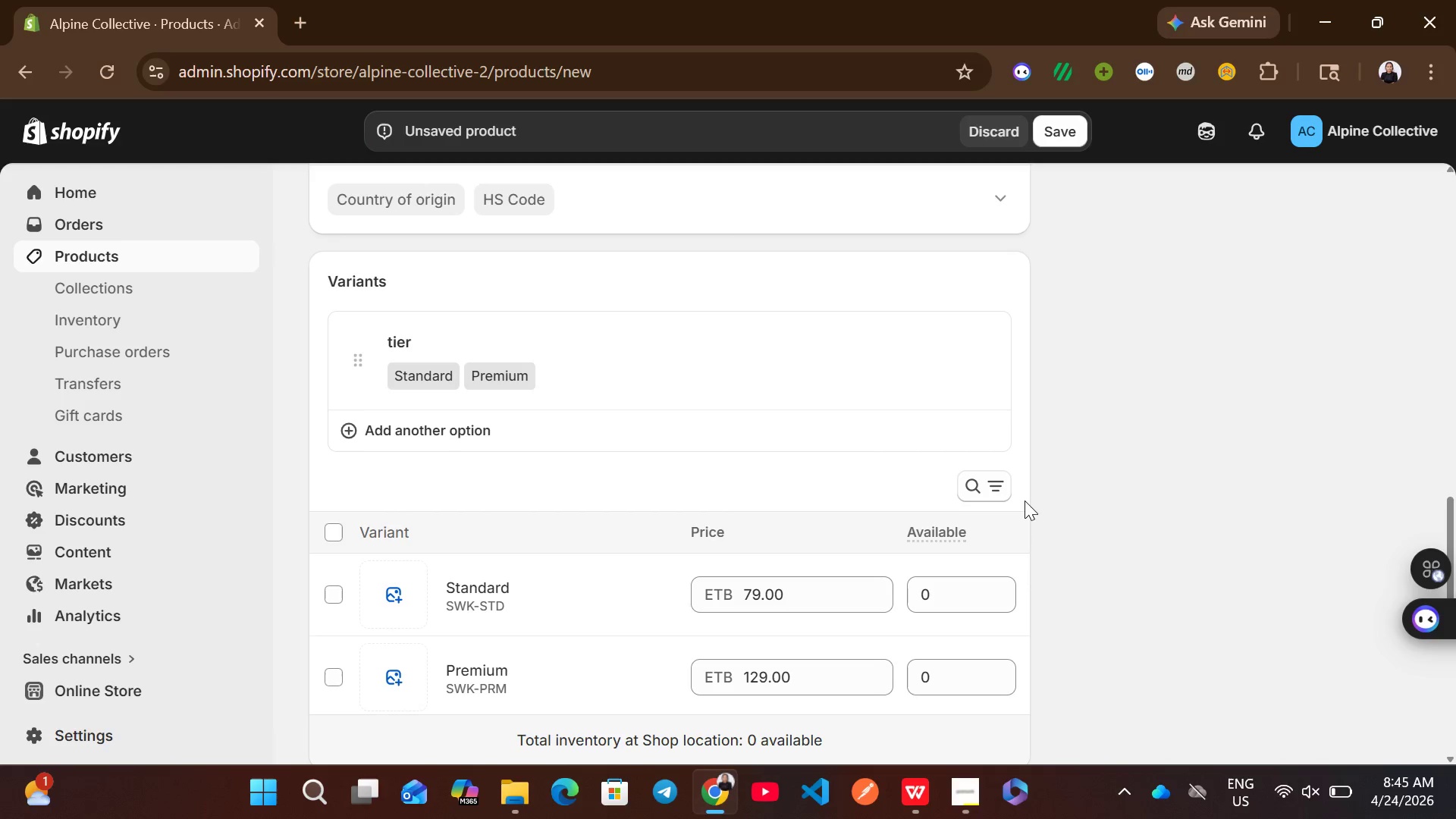 
wait(13.42)
 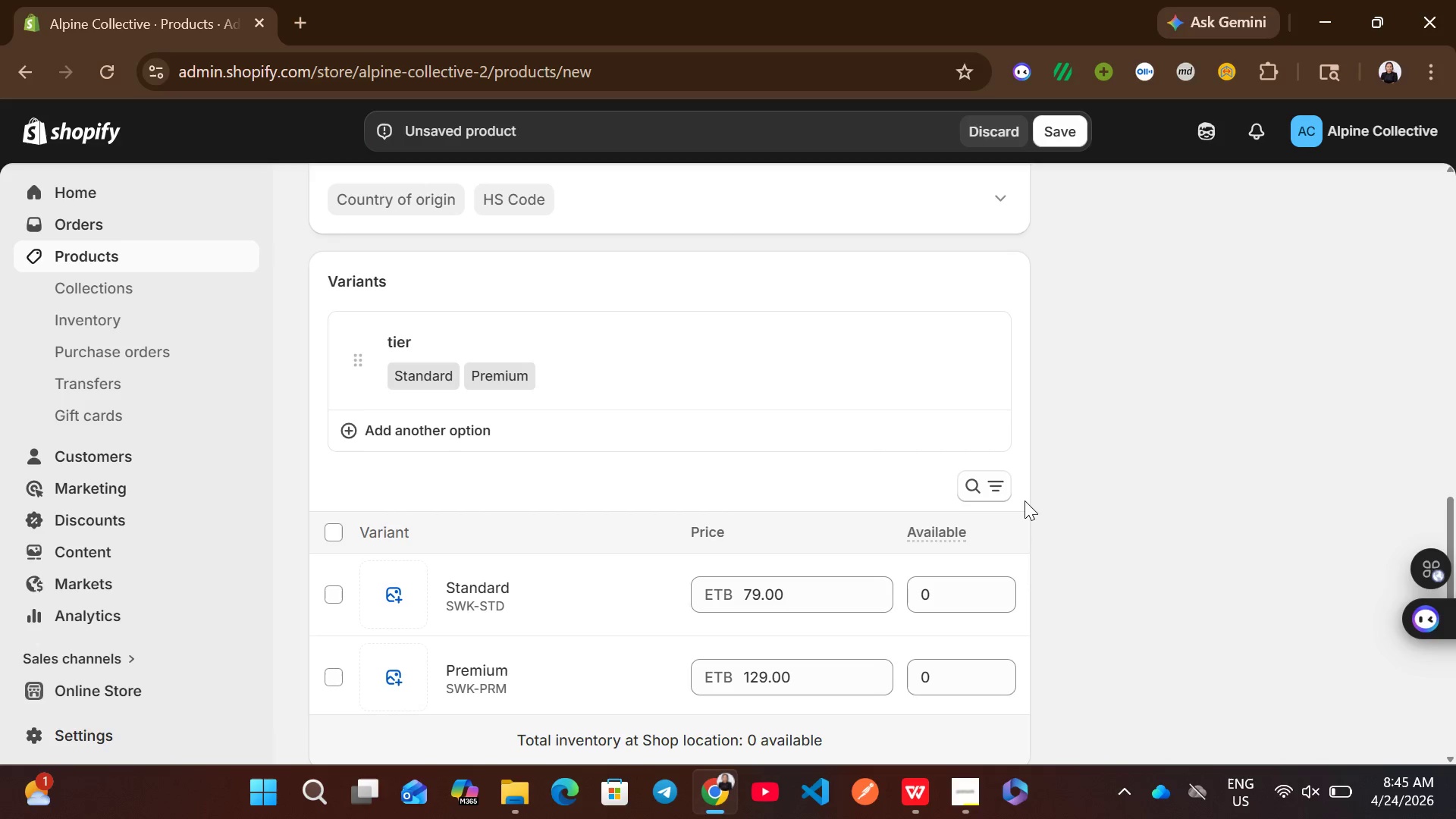 
left_click([325, 366])
 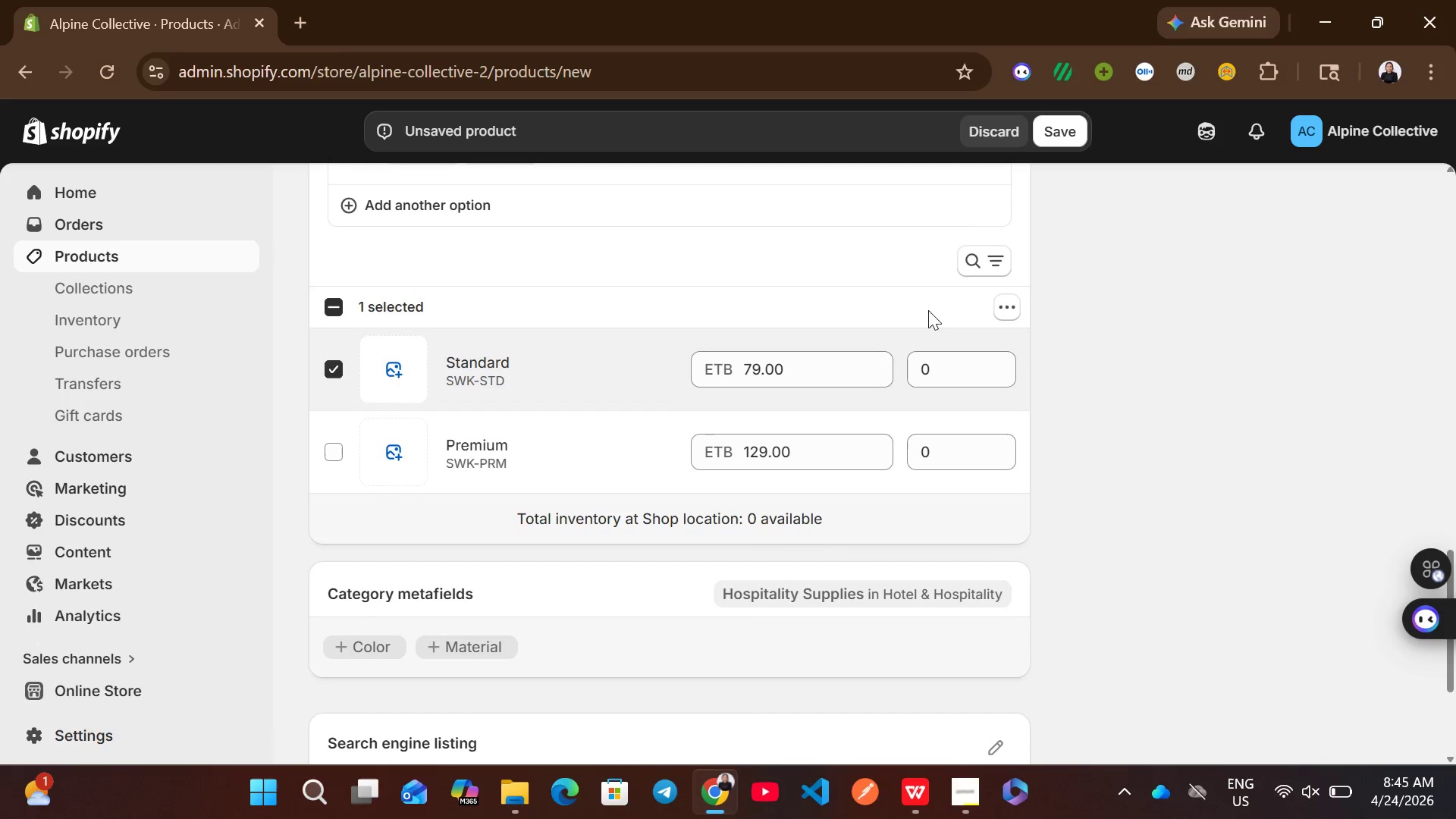 
left_click([1010, 301])
 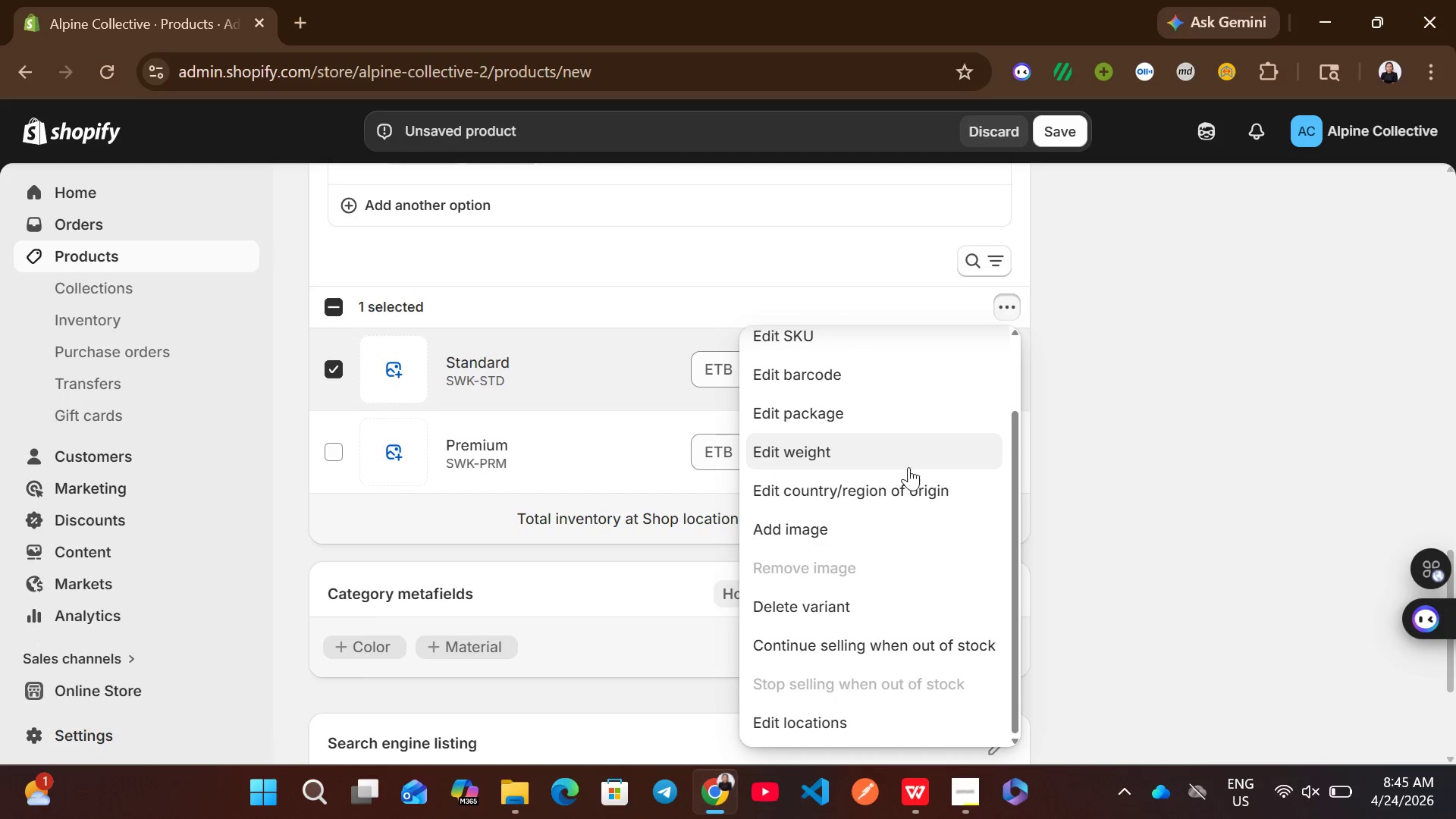 
wait(9.19)
 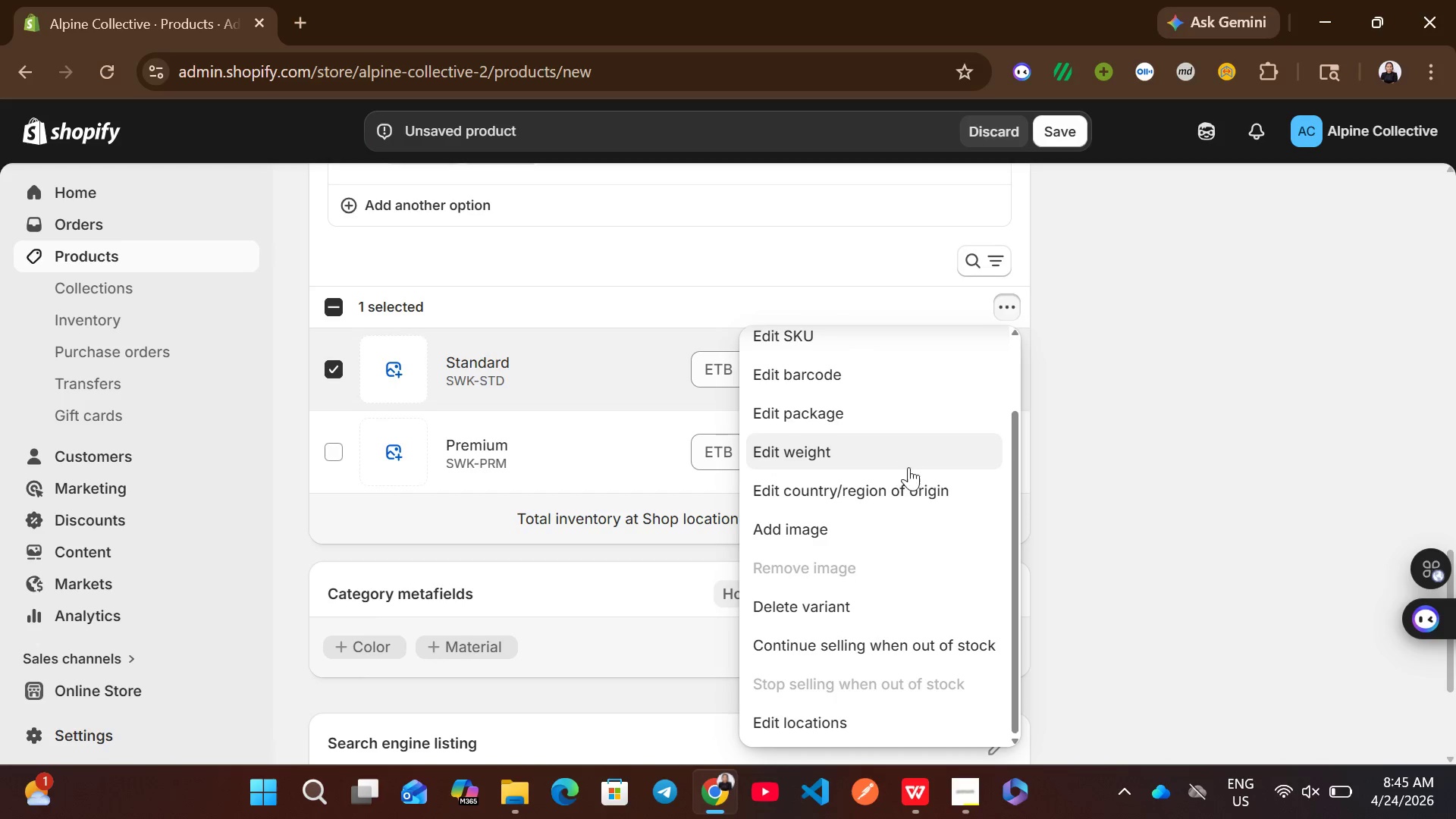 
left_click([1103, 447])
 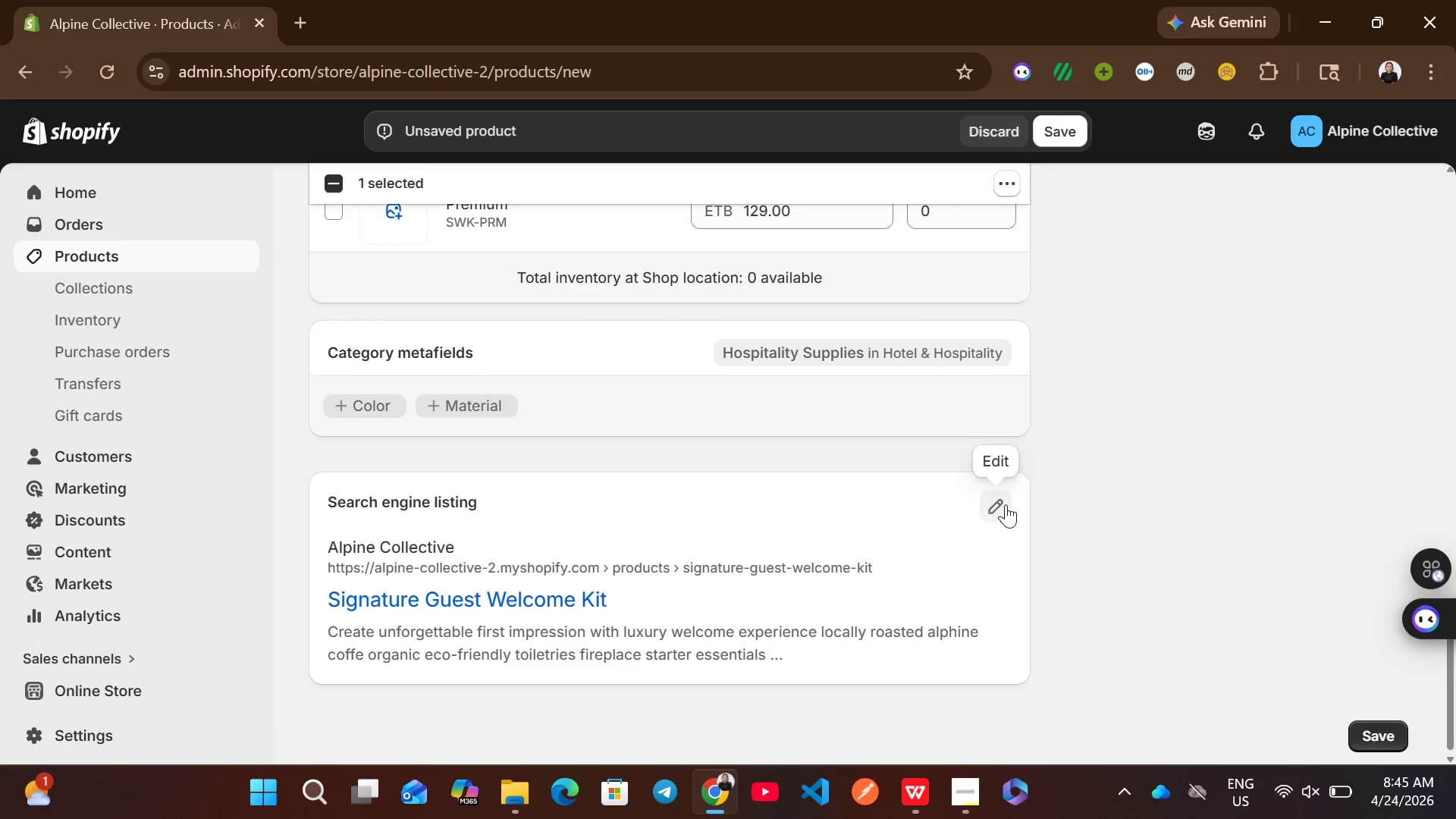 
left_click([1001, 504])
 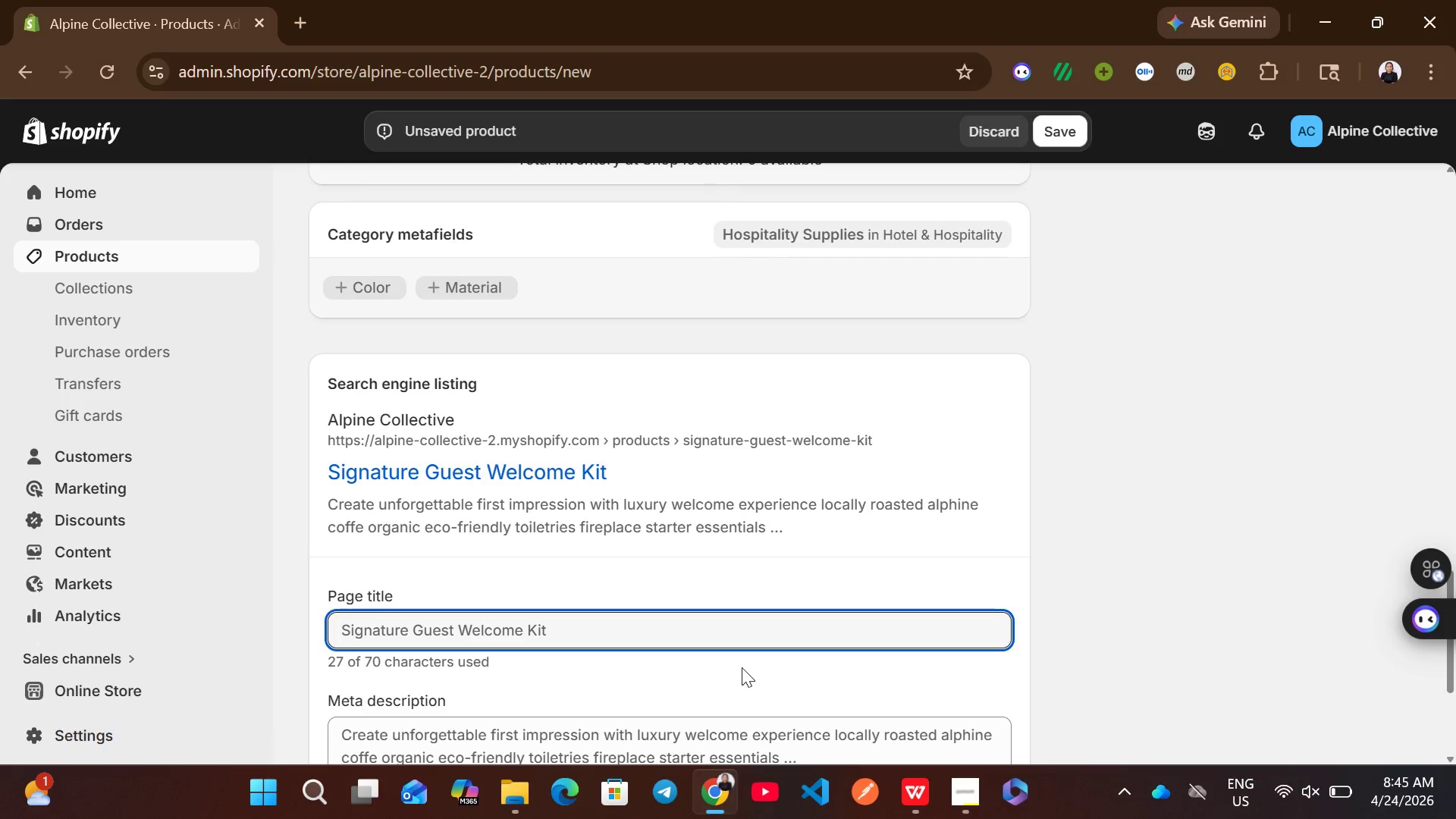 
wait(7.41)
 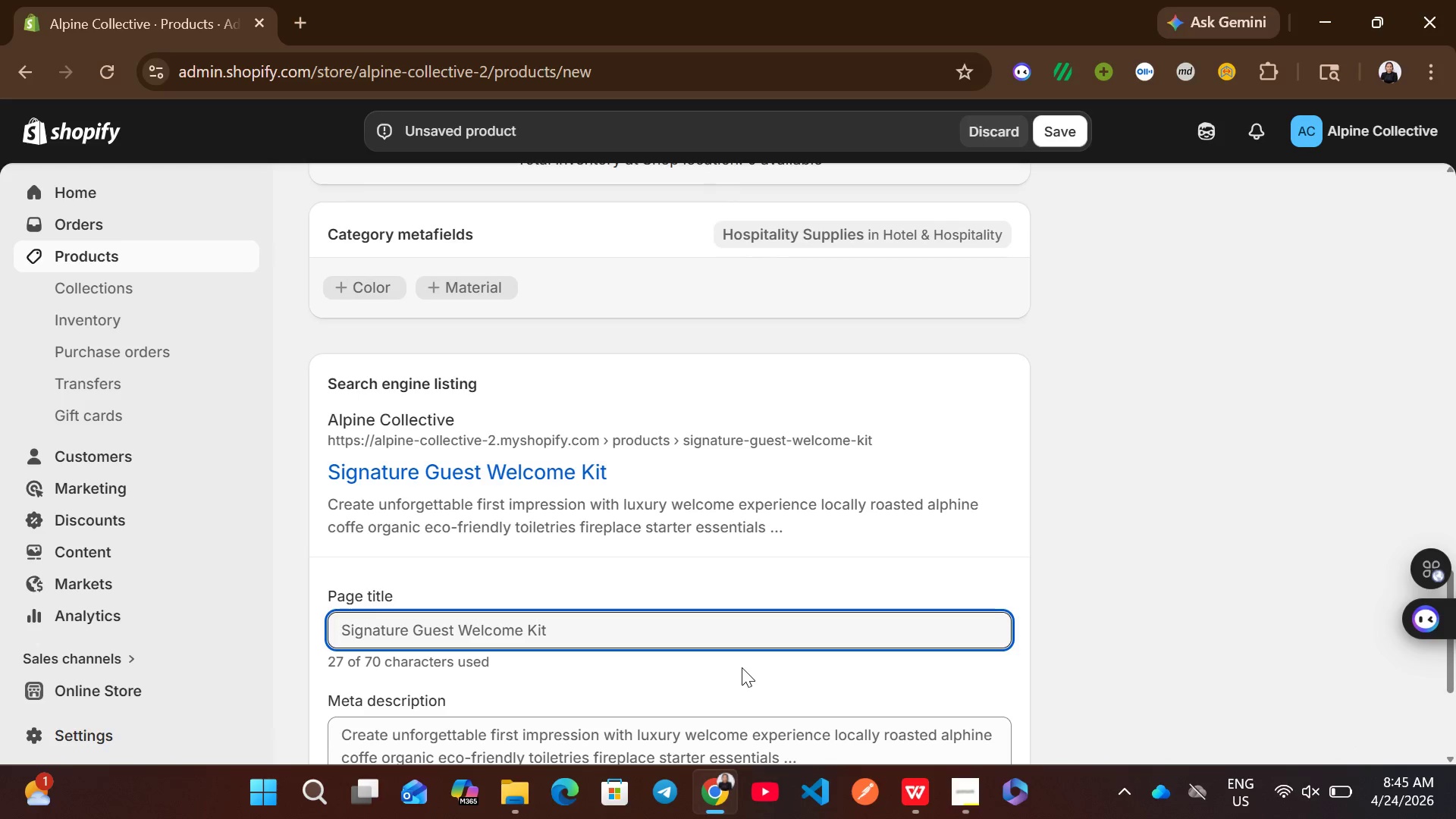 
left_click([510, 620])
 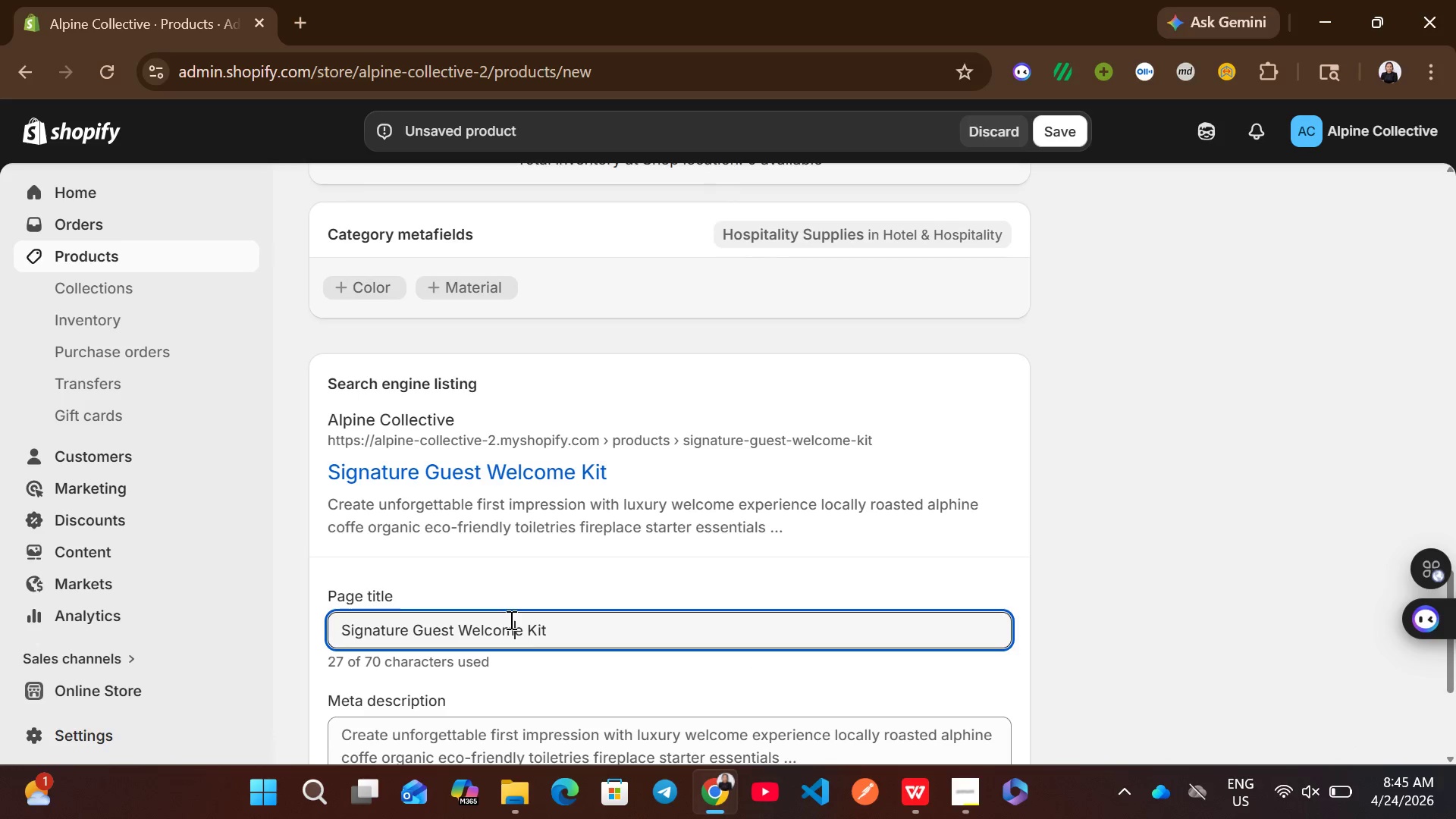 
left_click([510, 620])
 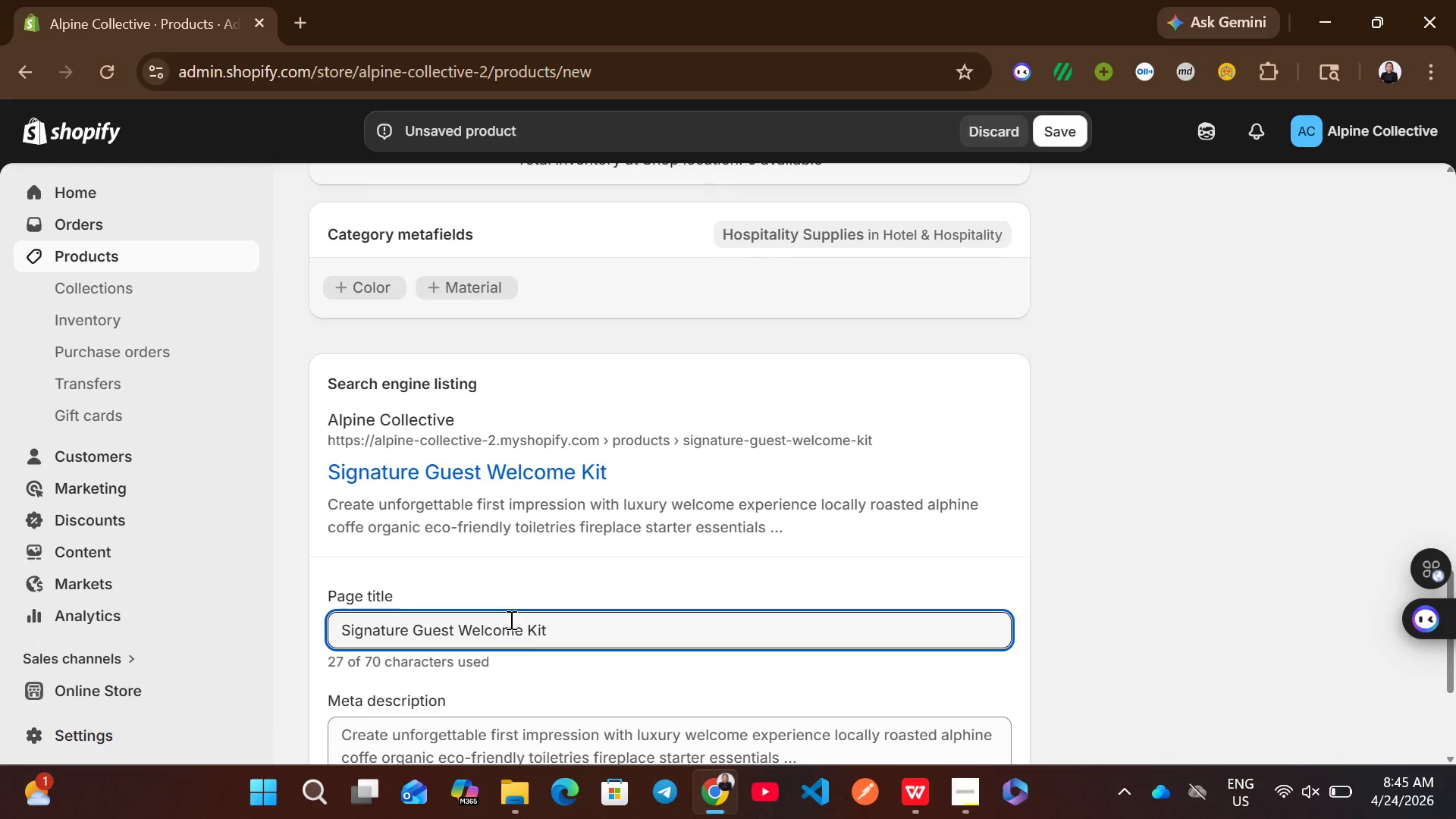 
key(Control+A)
 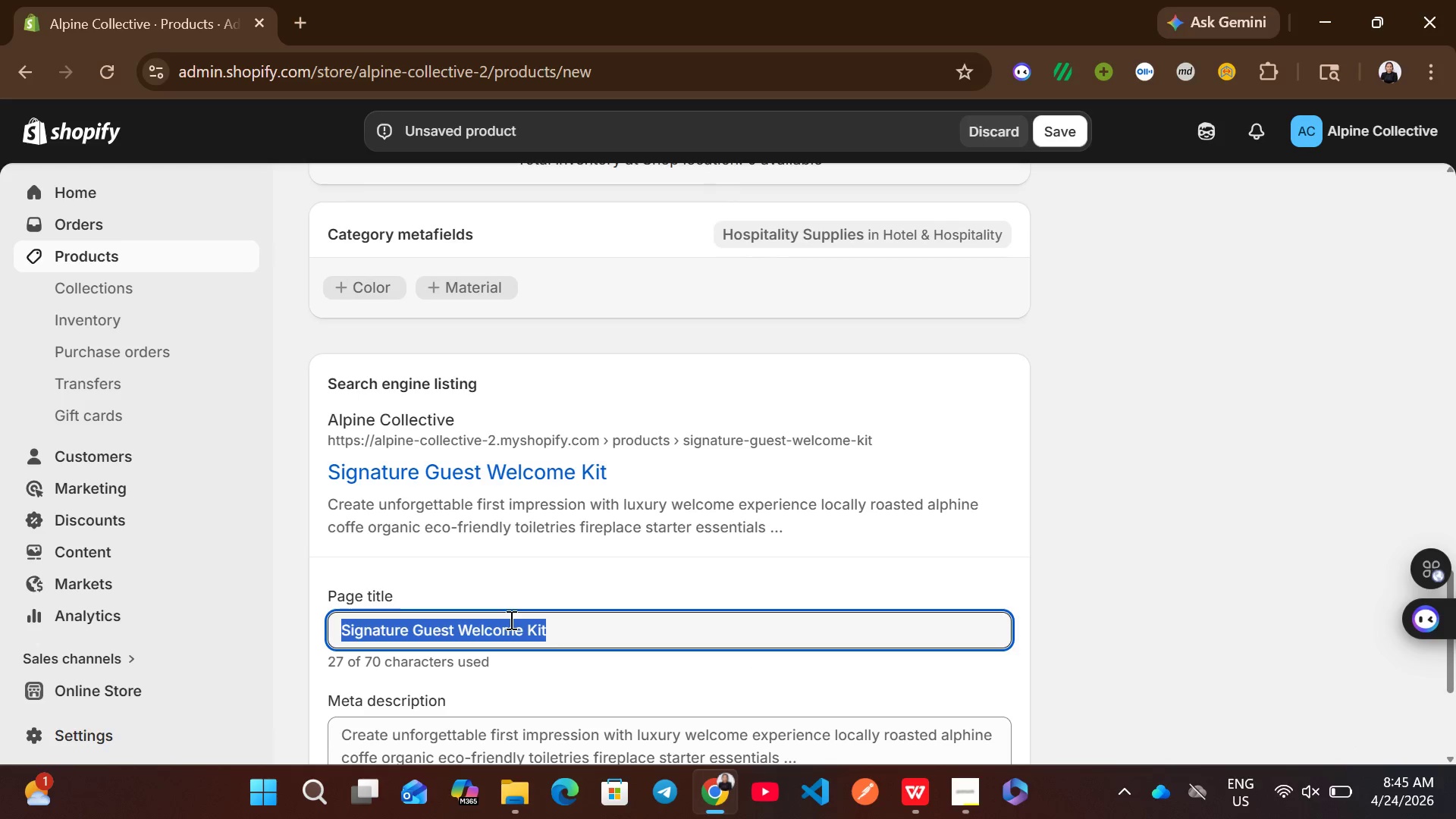 
type(A)
key(Backspace)
type(Luxurious )
 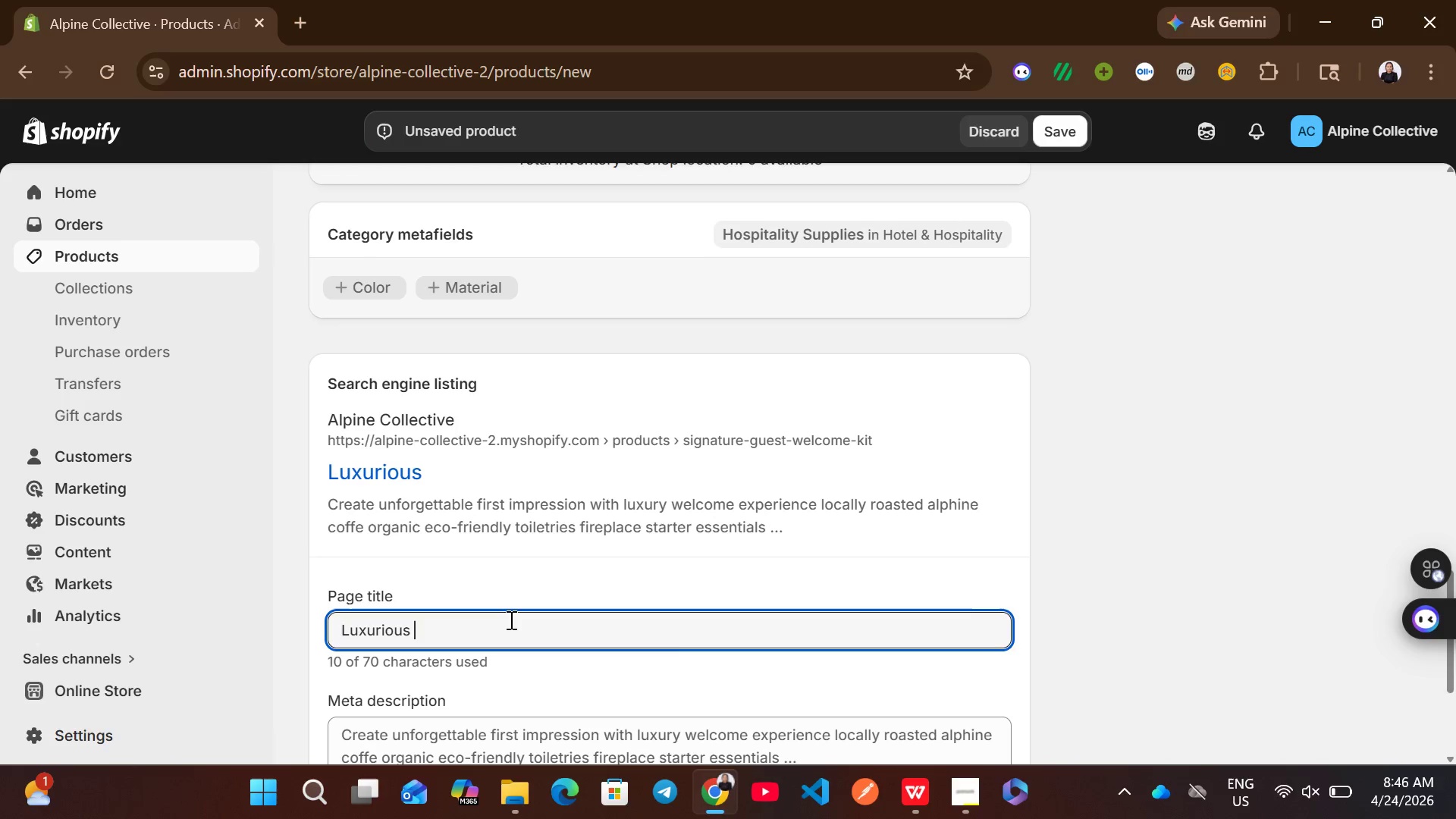 
wait(6.25)
 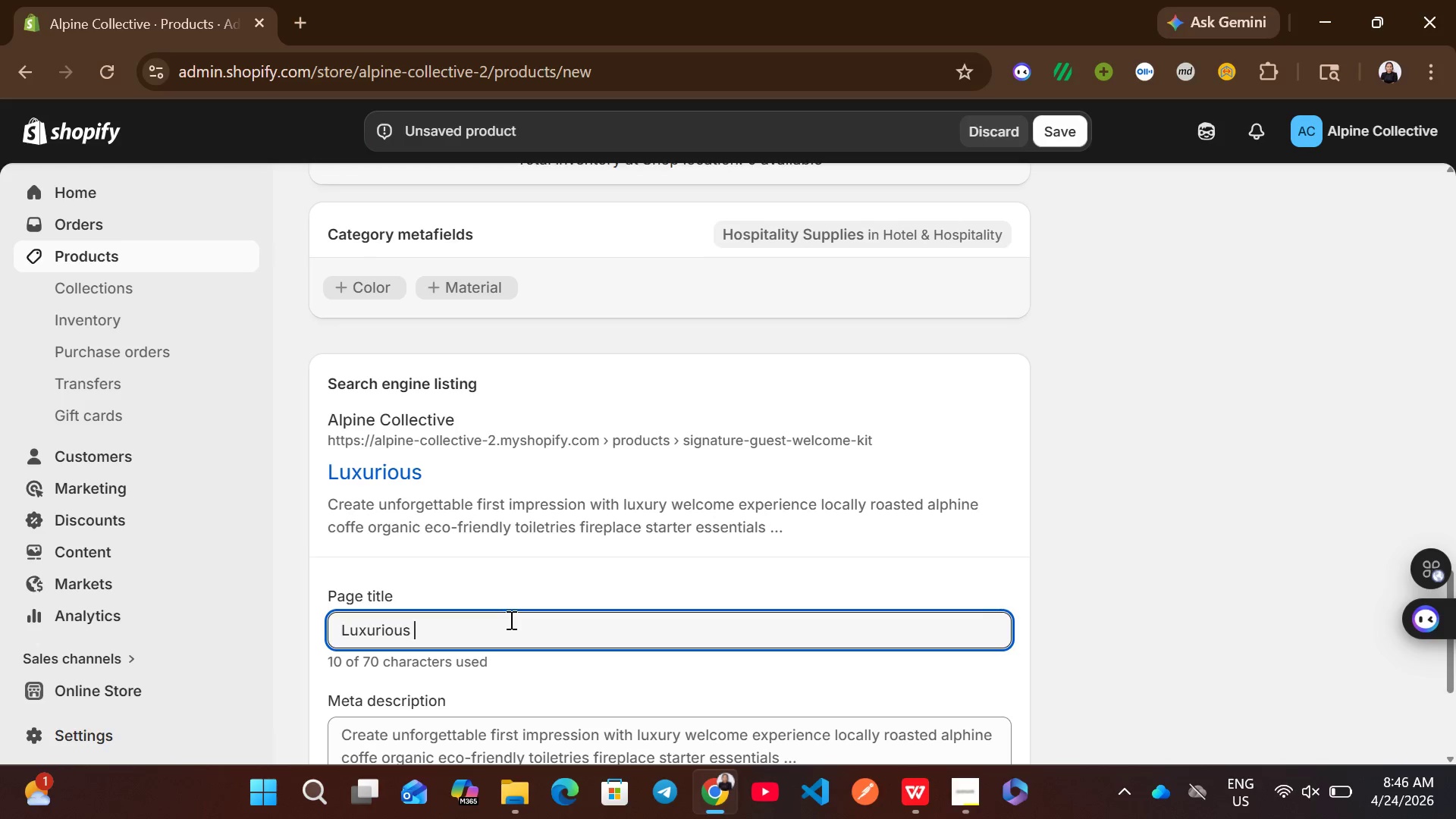 
key(Backspace)
key(Backspace)
key(Backspace)
key(Backspace)
key(Backspace)
type(y Welcome Kit | Alphine Collective)
 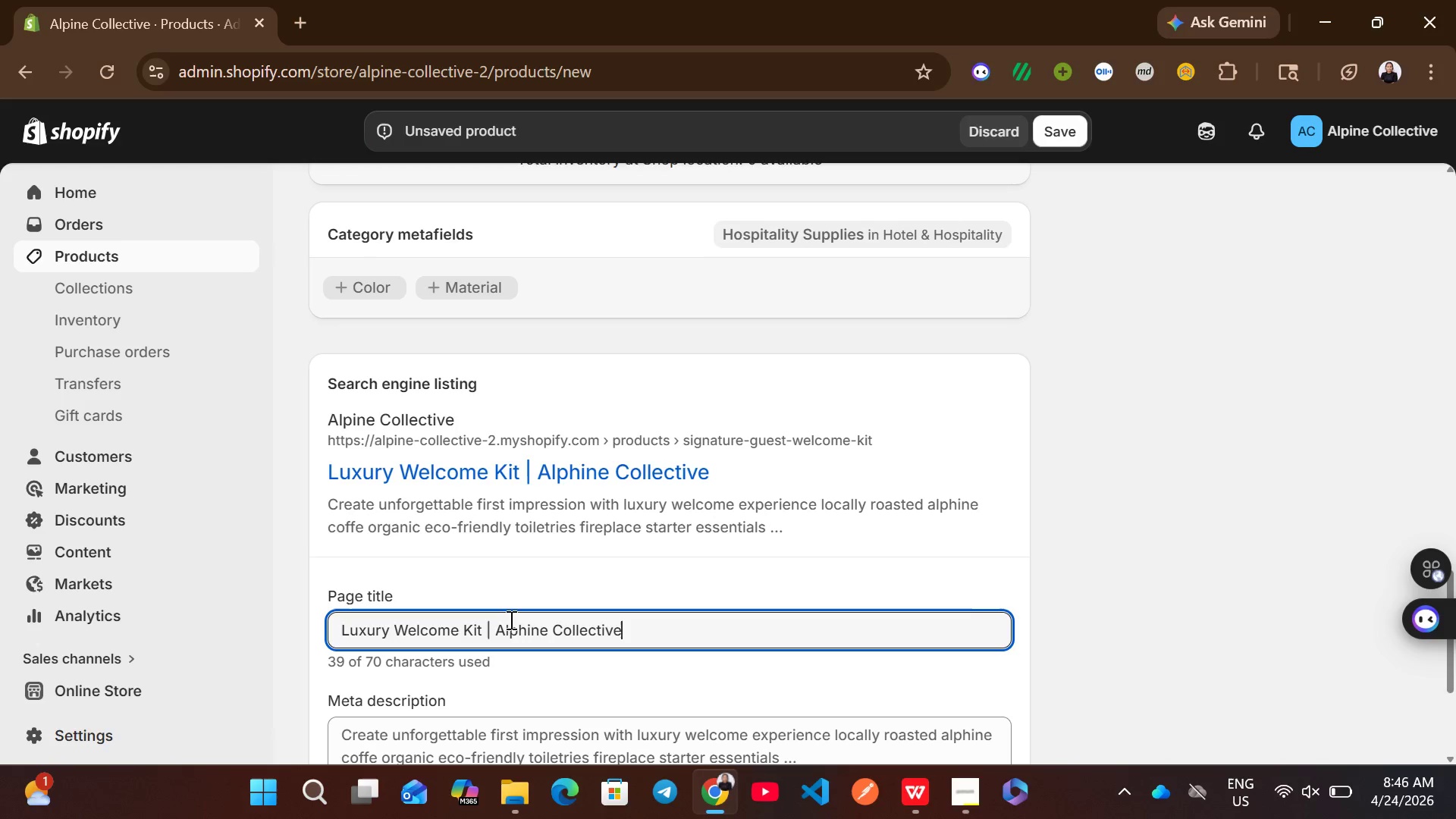 
left_click([649, 557])
 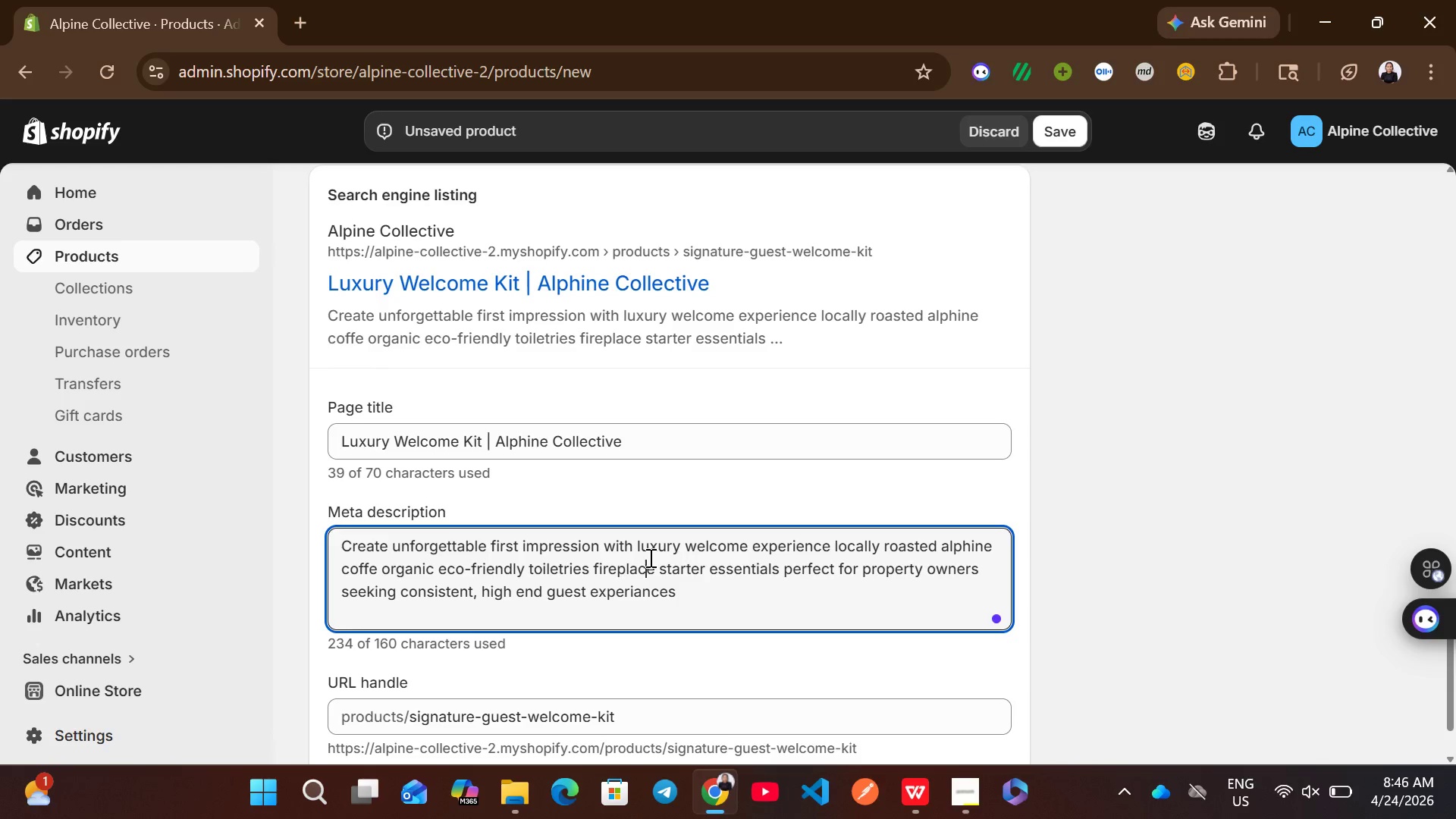 
key(Control+ControlLeft)
 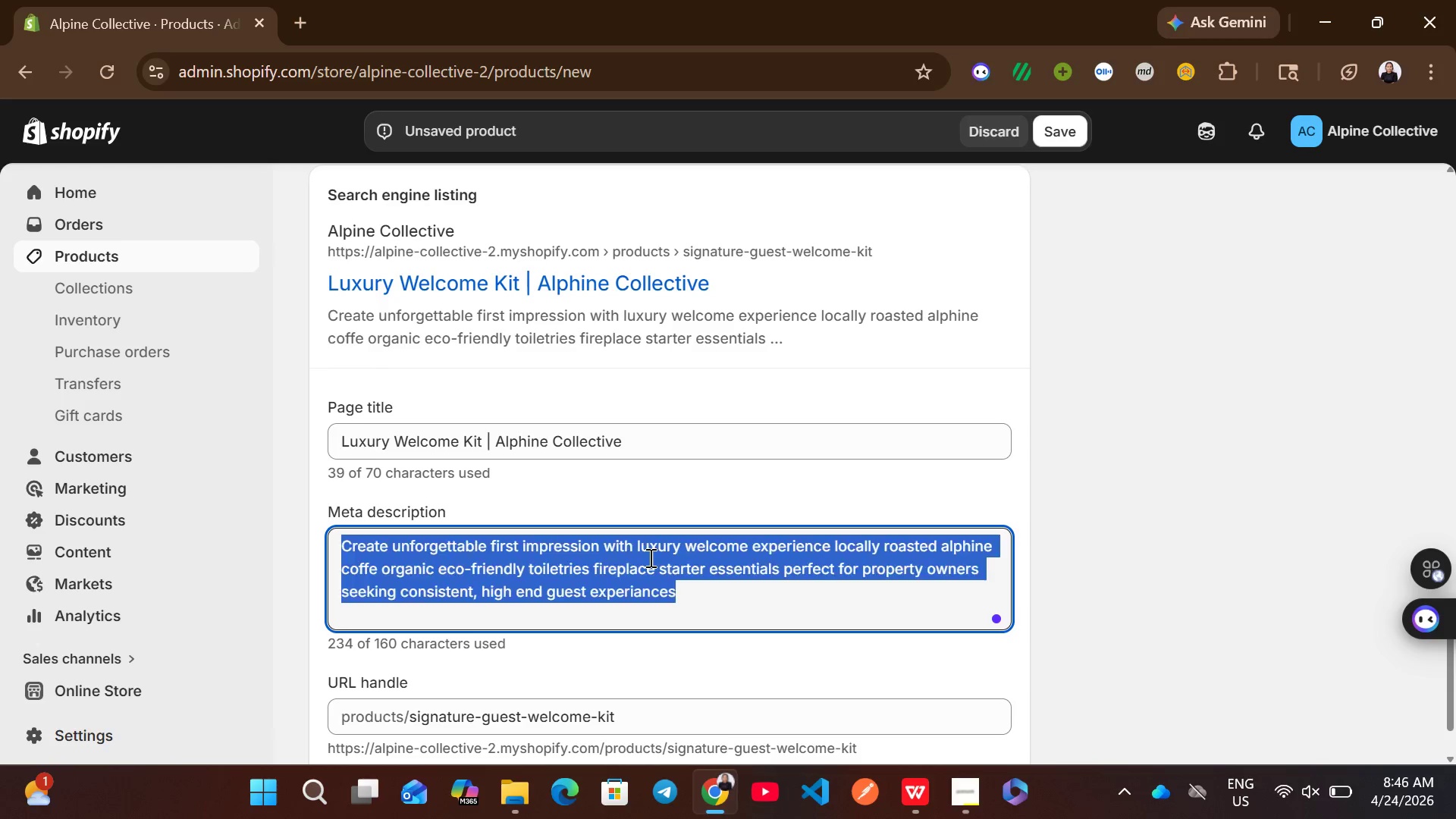 
key(Control+A)
 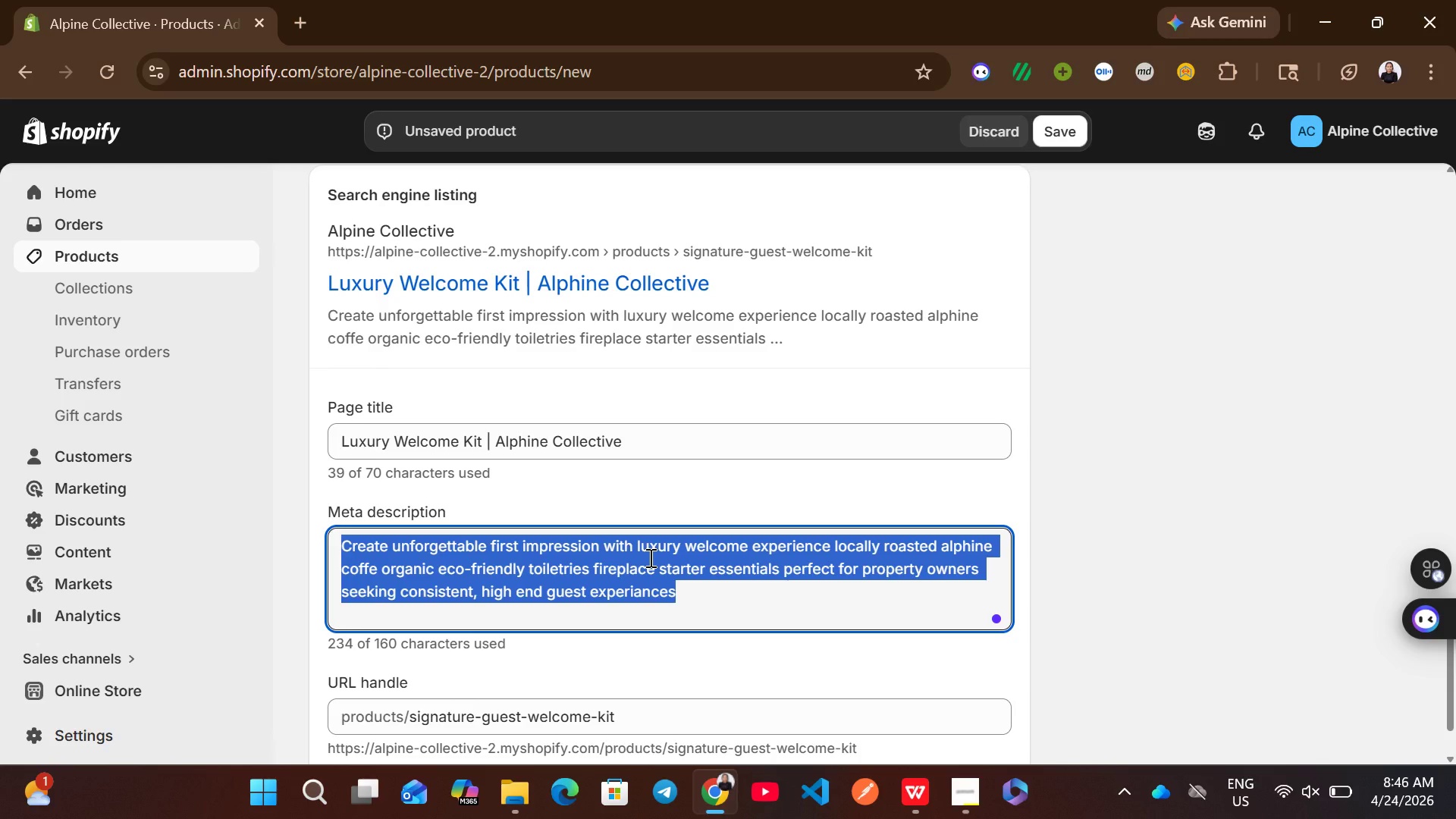 
wait(20.8)
 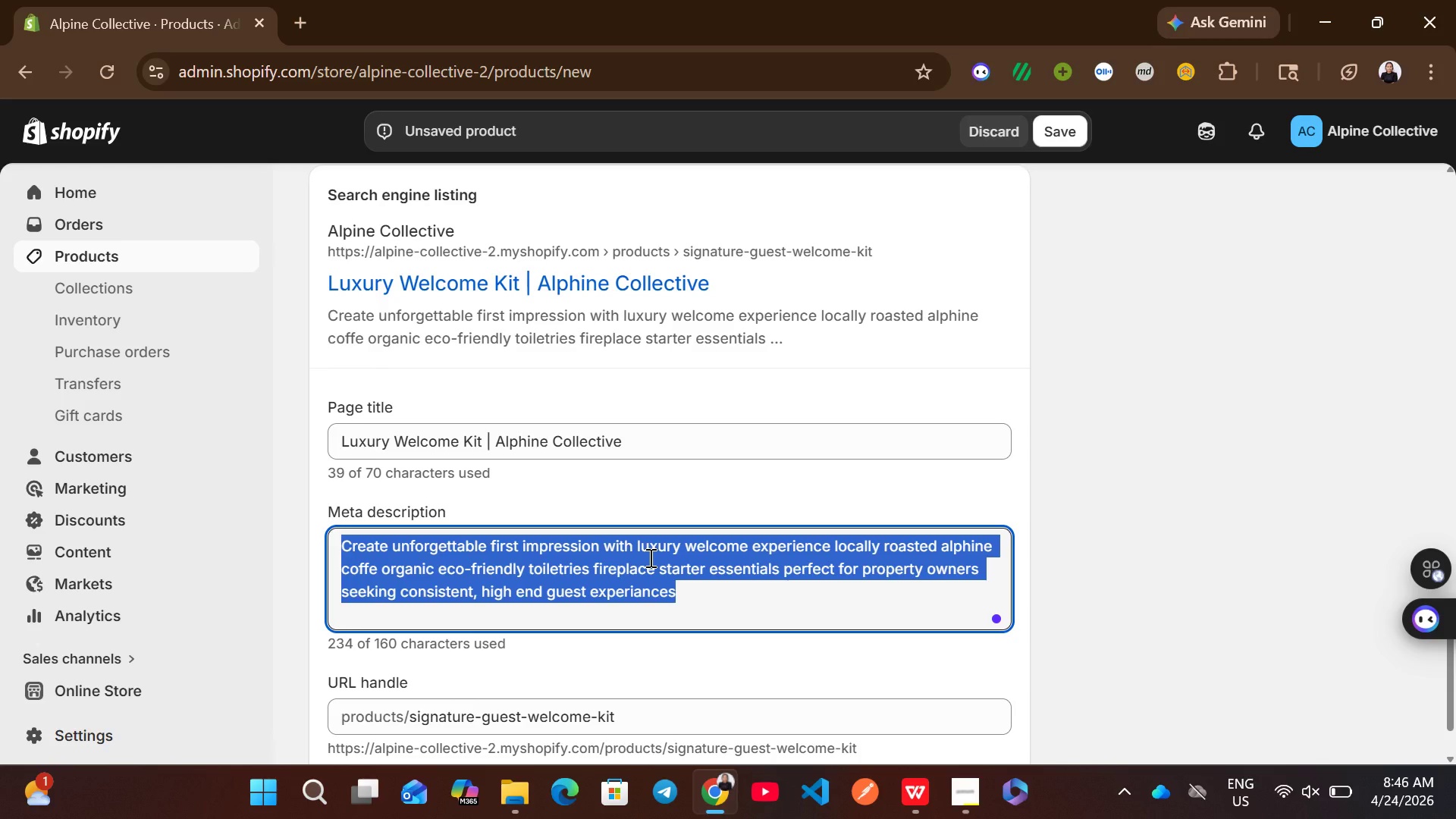 
type(premio)
key(Backspace)
type(um )
 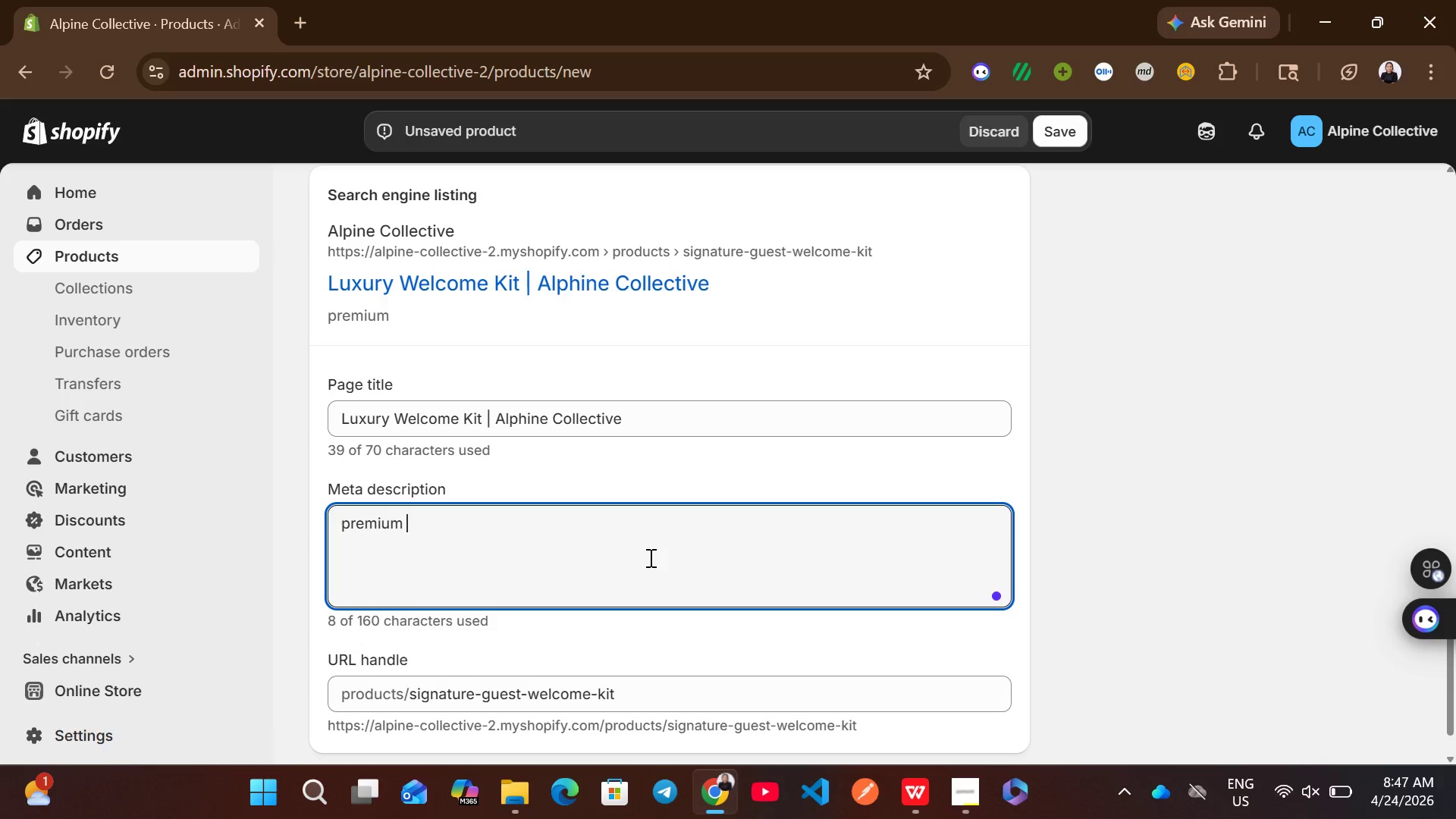 
type(welcome kits )
 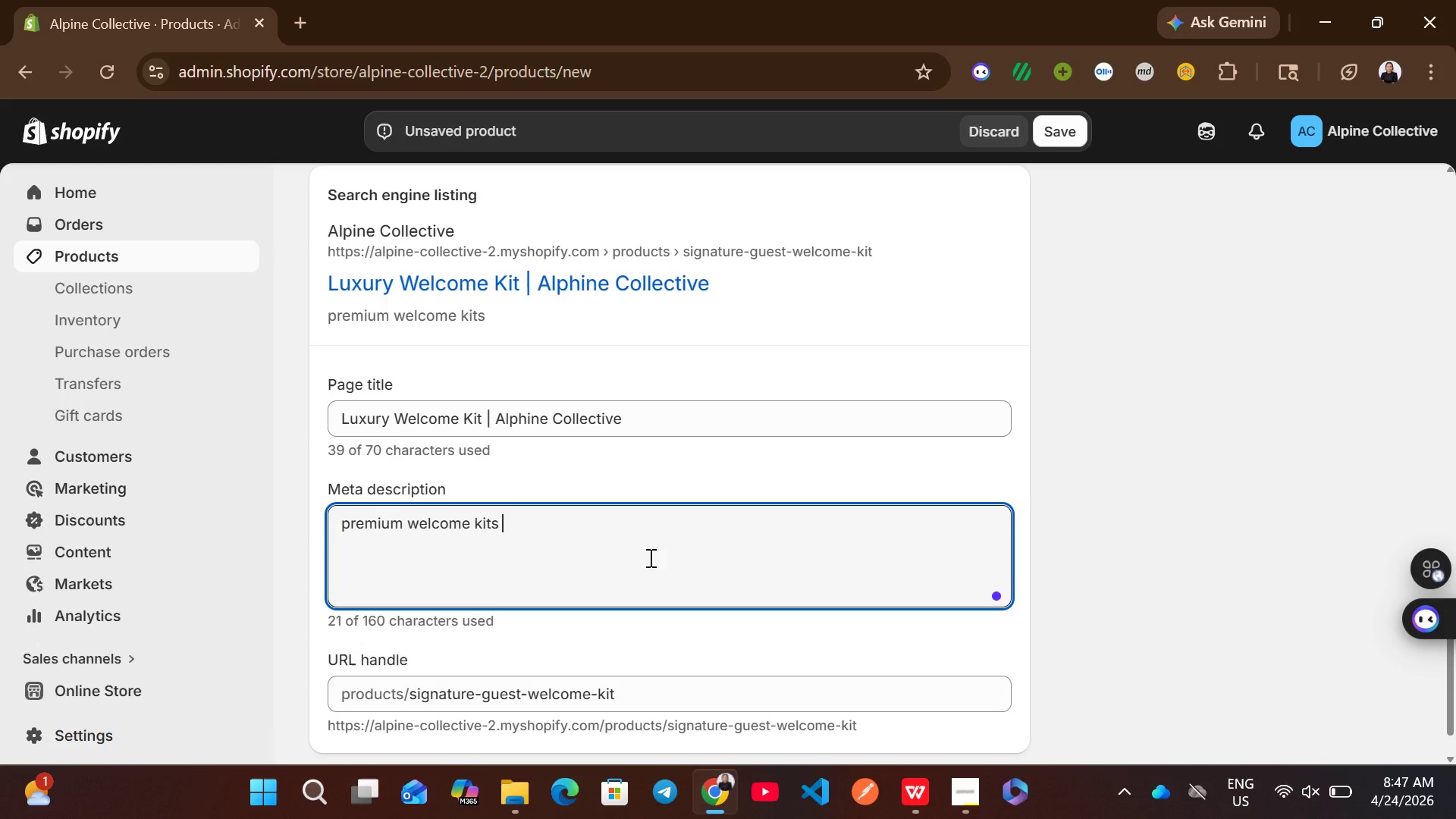 
type(with coffe )
key(Backspace)
type(, orga)
 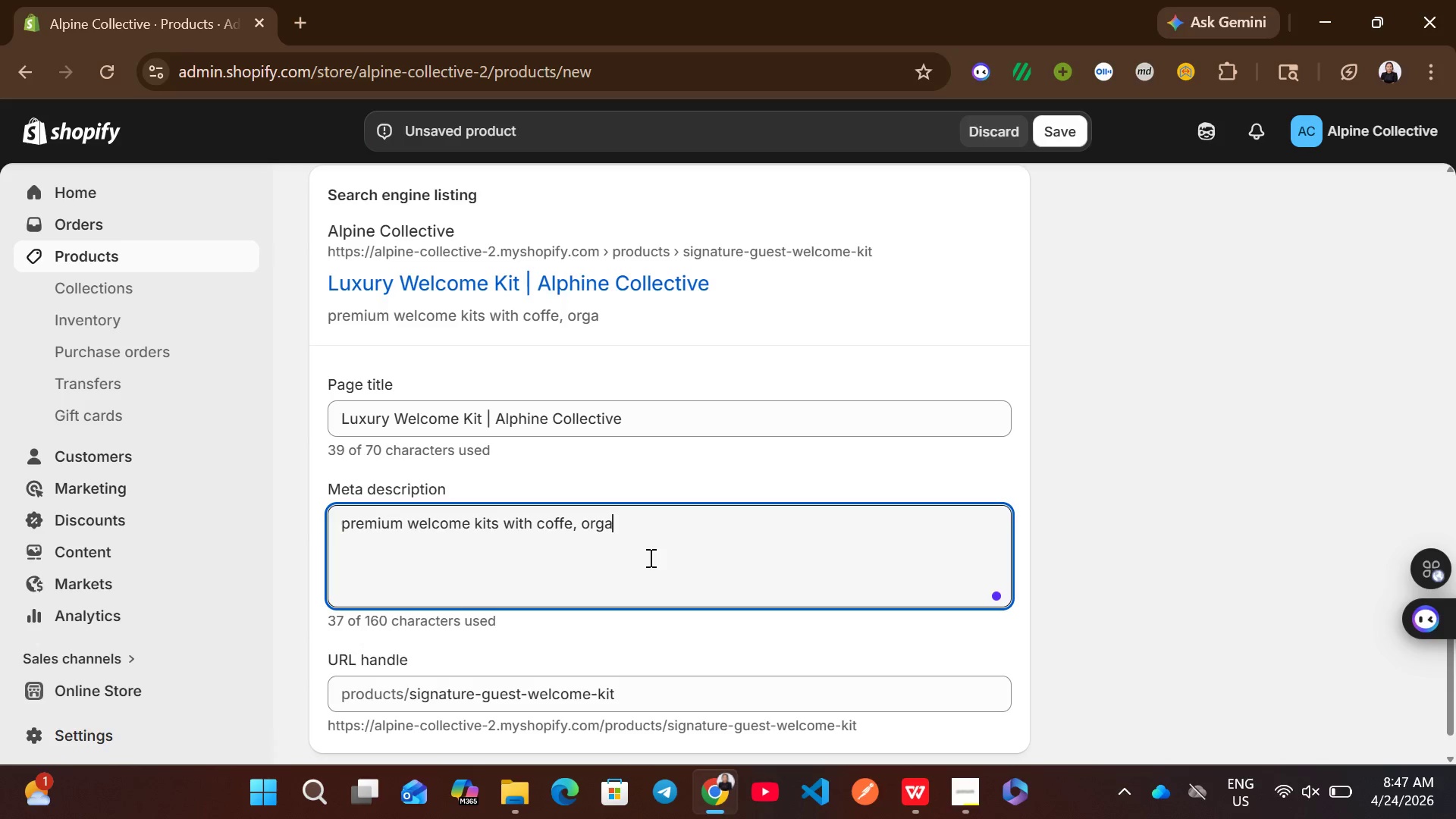 
type(nic toiletries, and fireplace essentials for luxury vacation t)
key(Backspace)
type(rentals)
 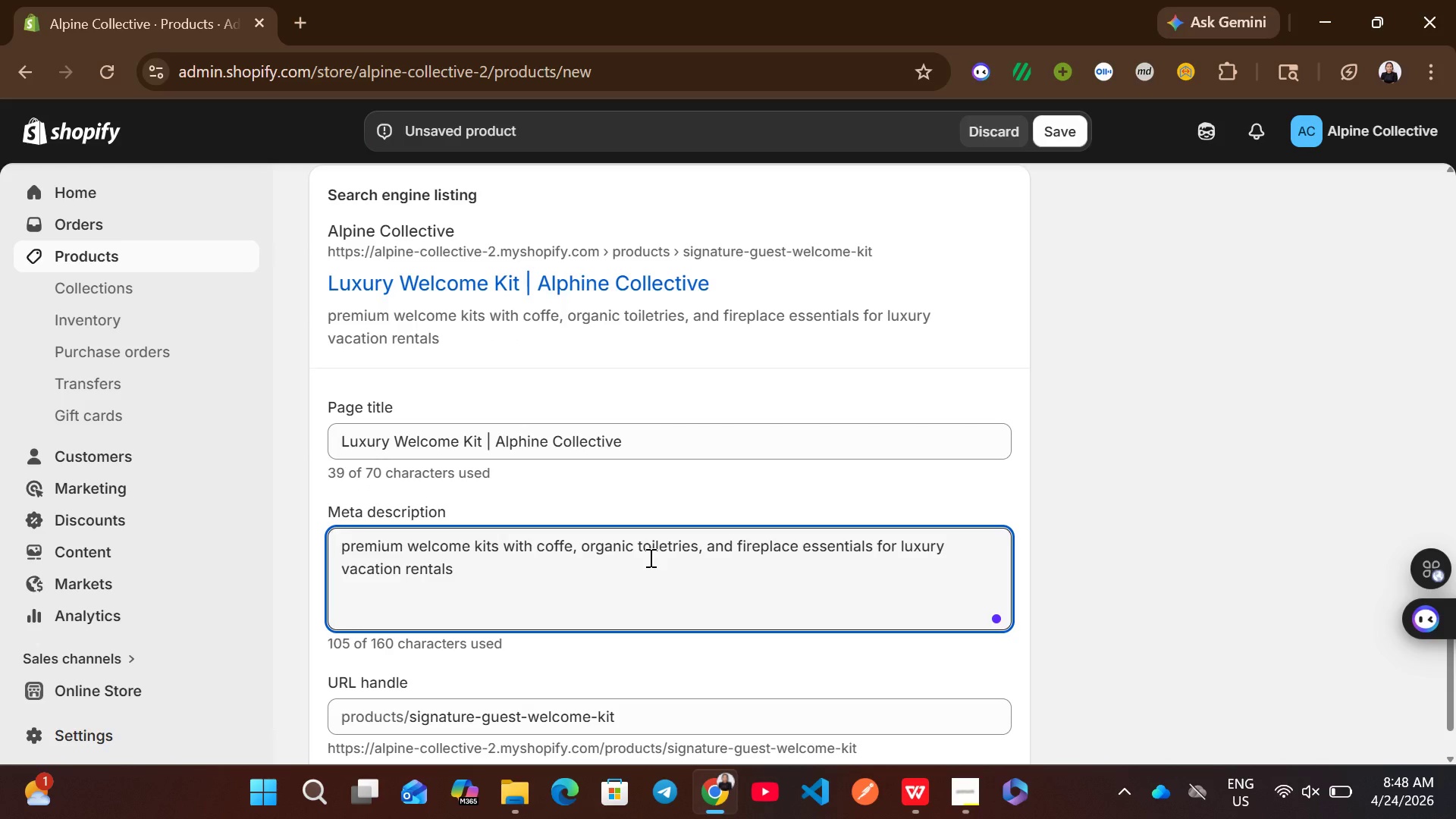 
wait(10.31)
 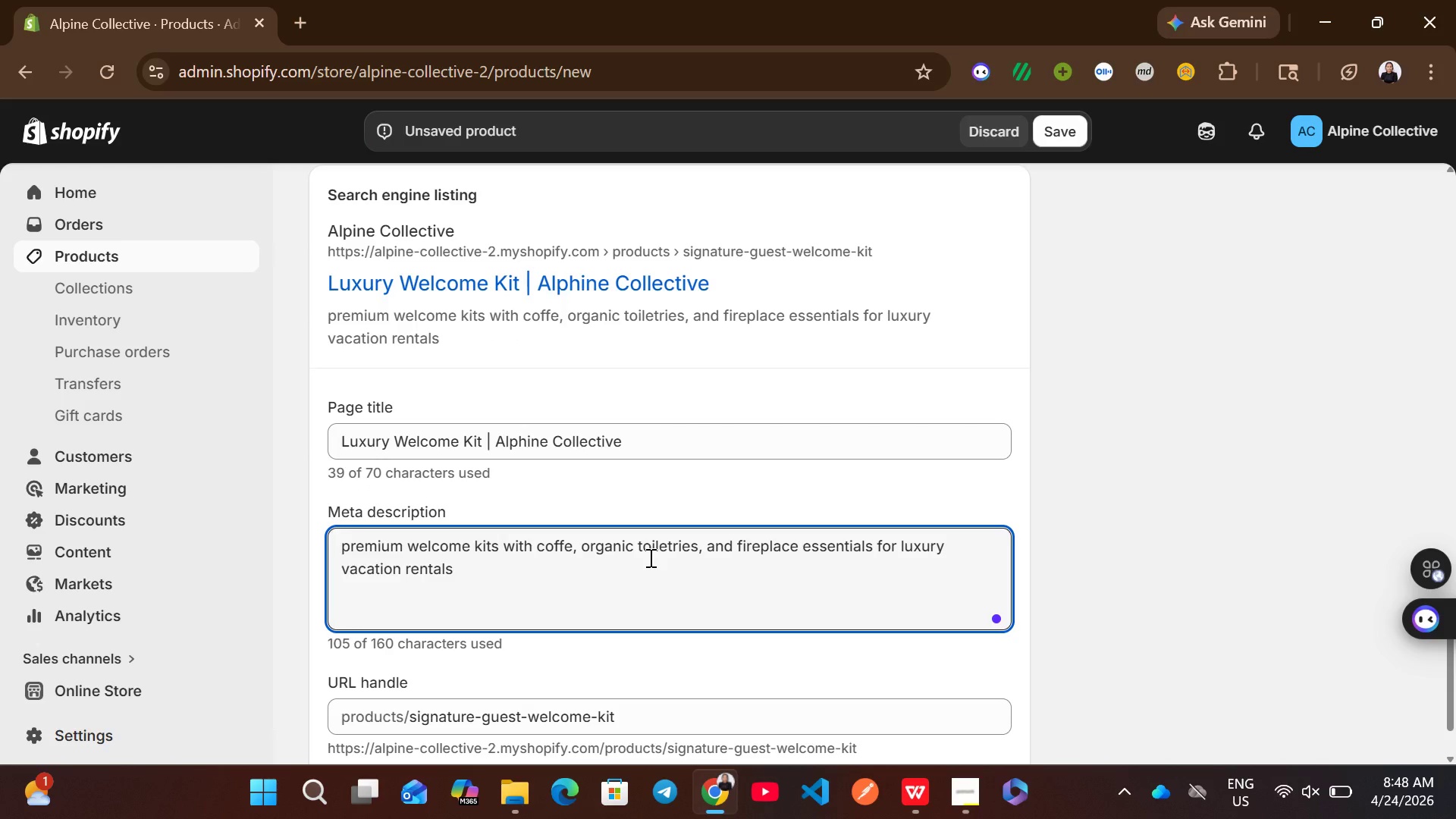 
key(Period)
 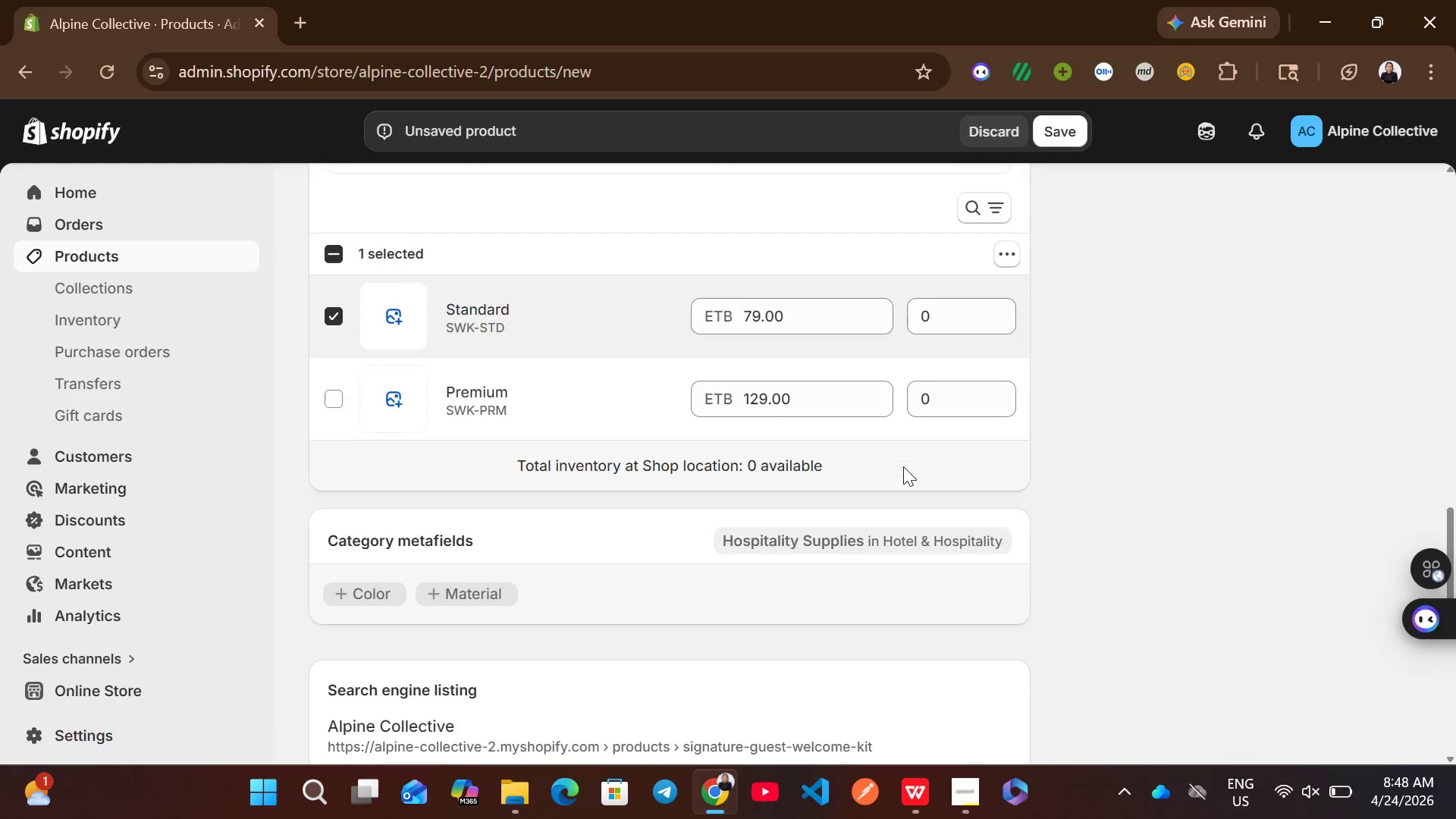 
wait(6.14)
 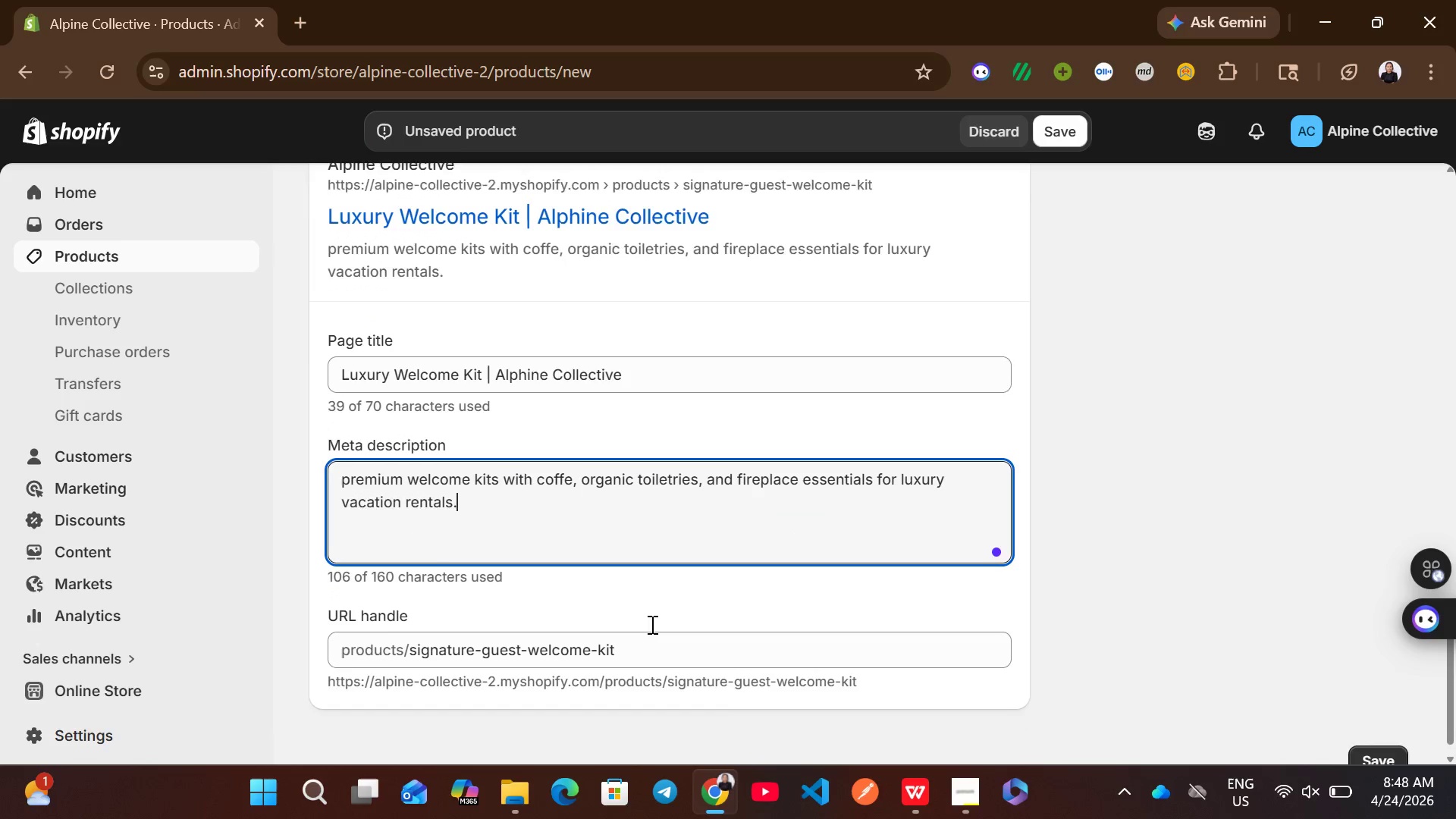 
left_click([1119, 491])
 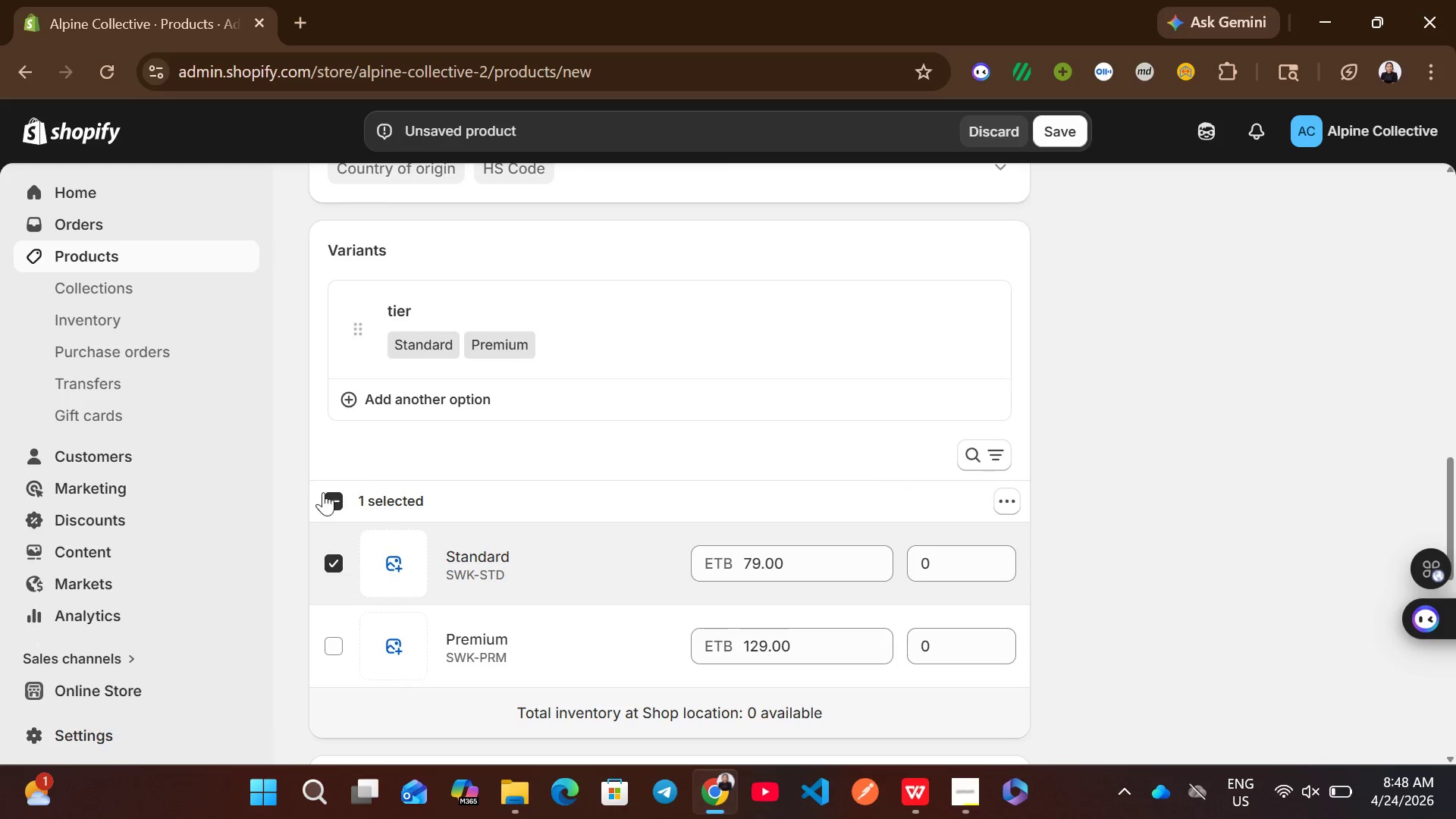 
left_click([329, 504])
 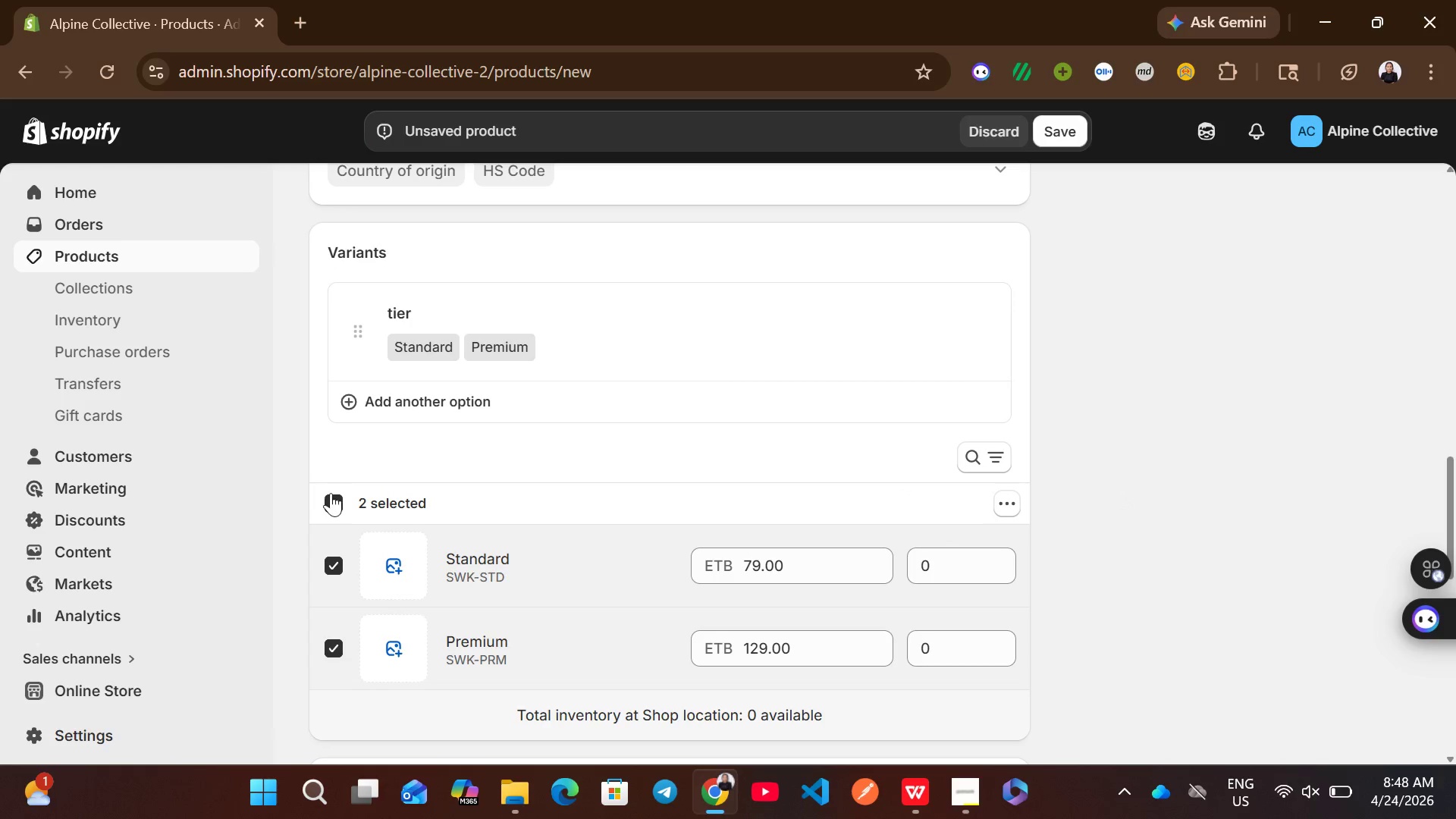 
left_click([331, 500])
 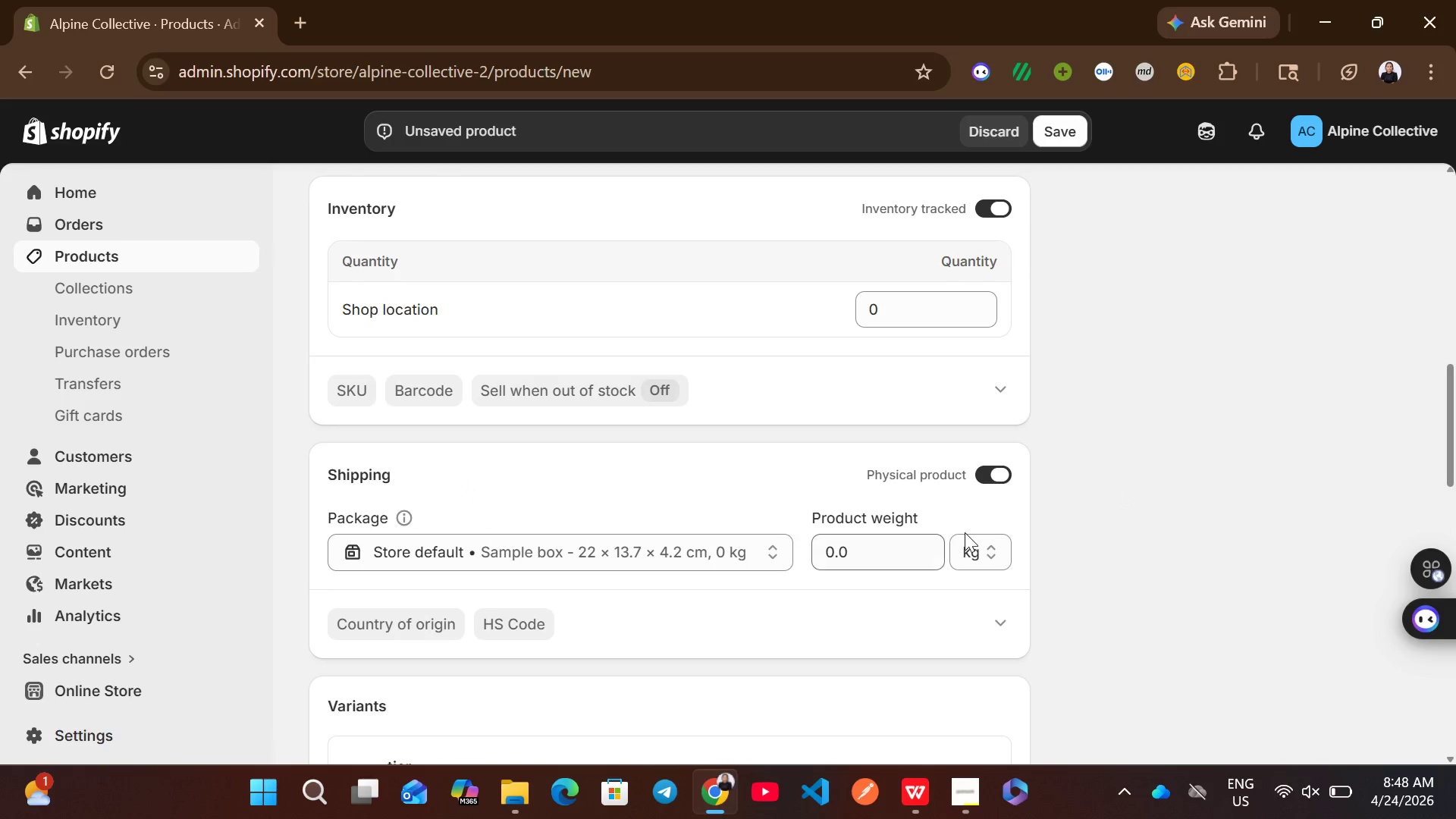 
wait(5.72)
 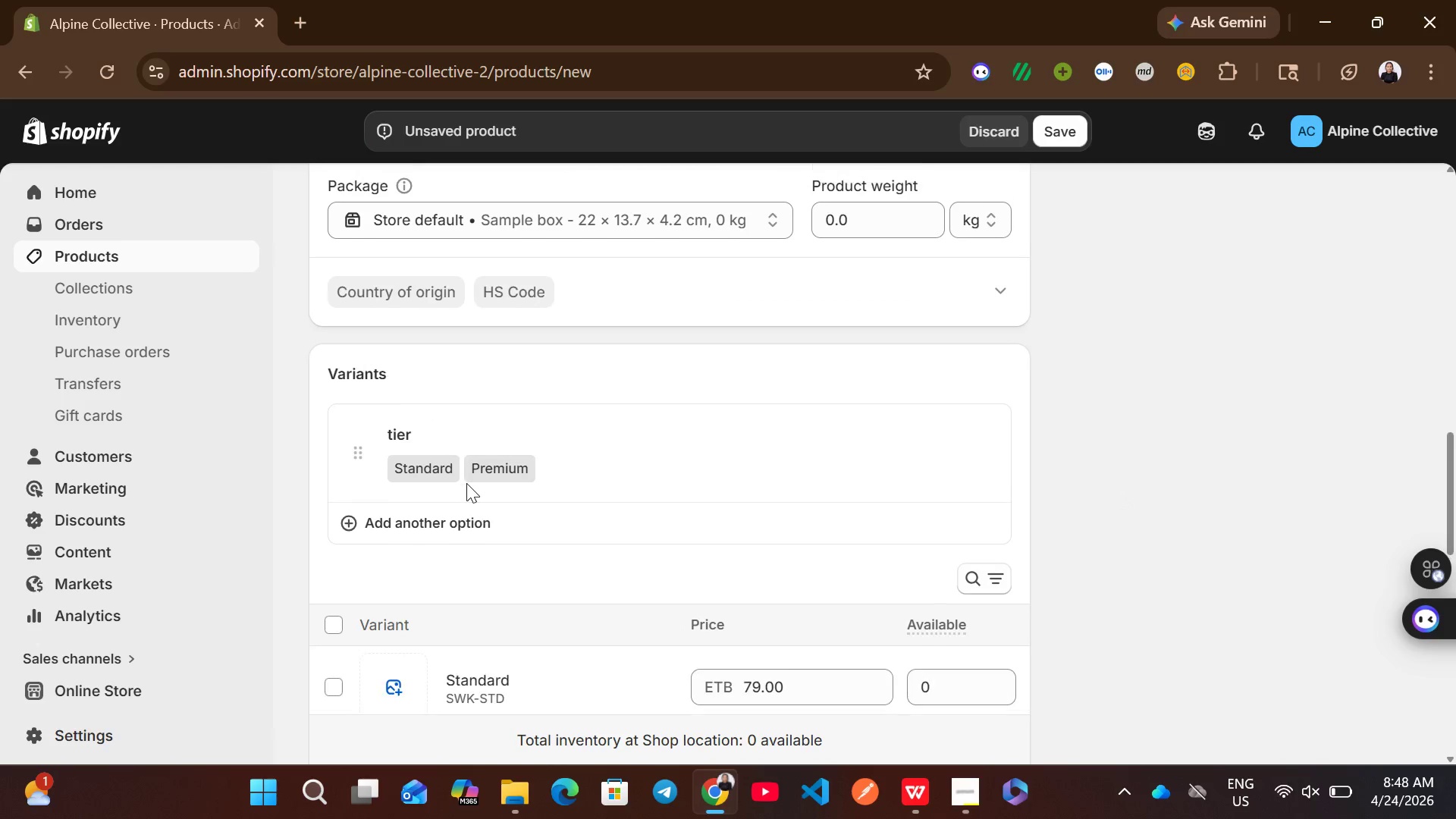 
left_click([996, 475])
 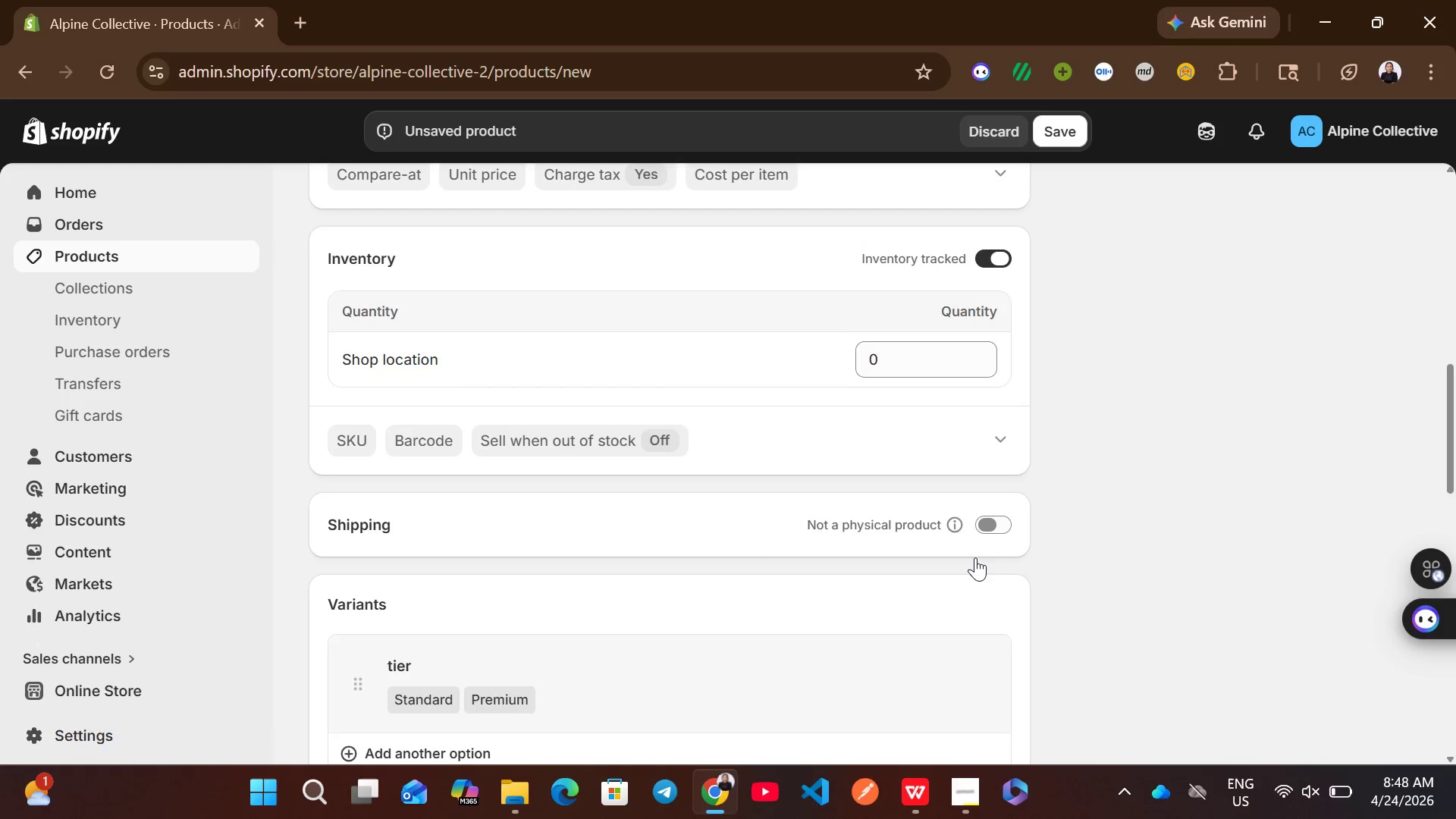 
wait(5.34)
 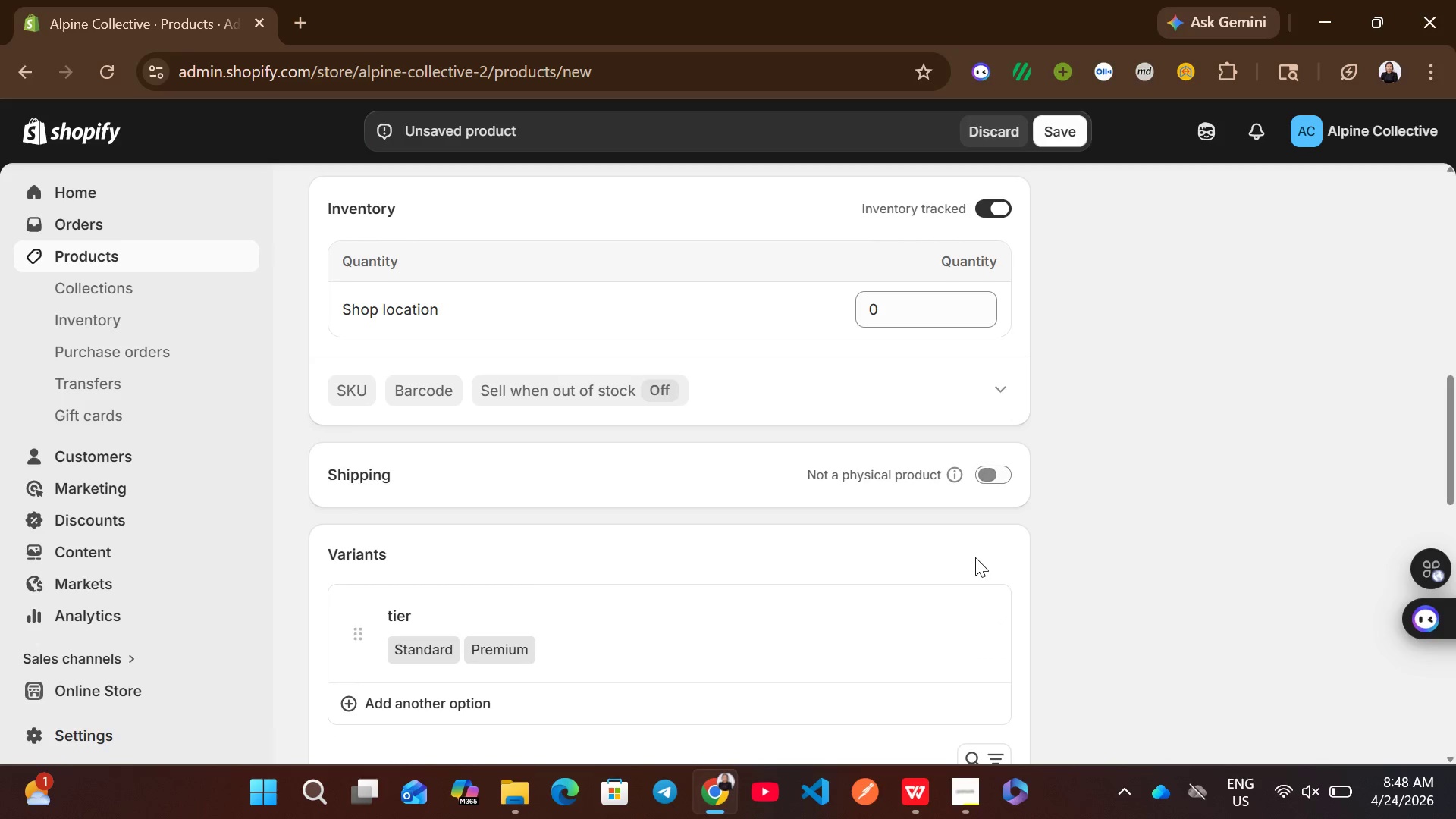 
left_click([898, 488])
 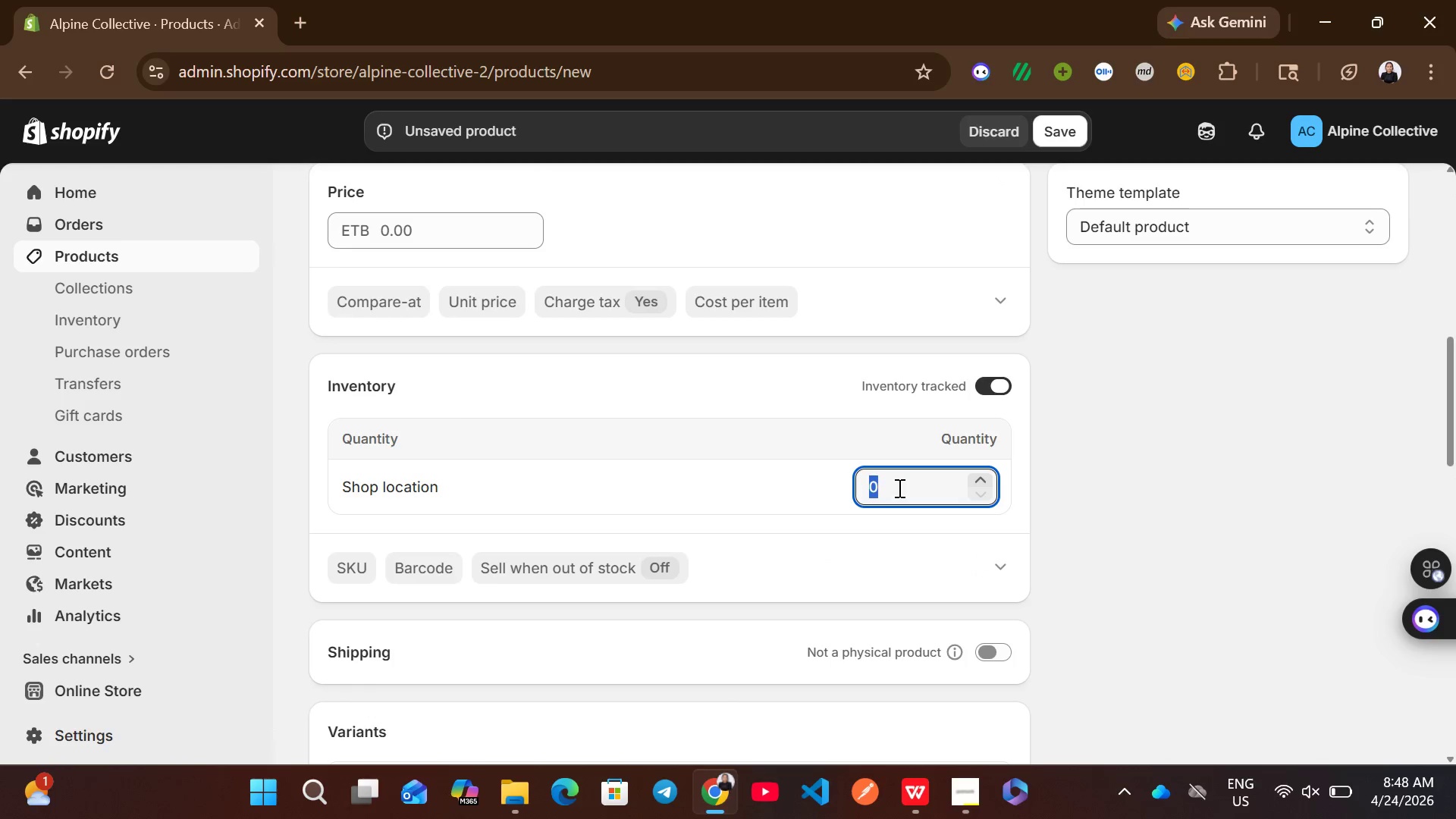 
type(79)
 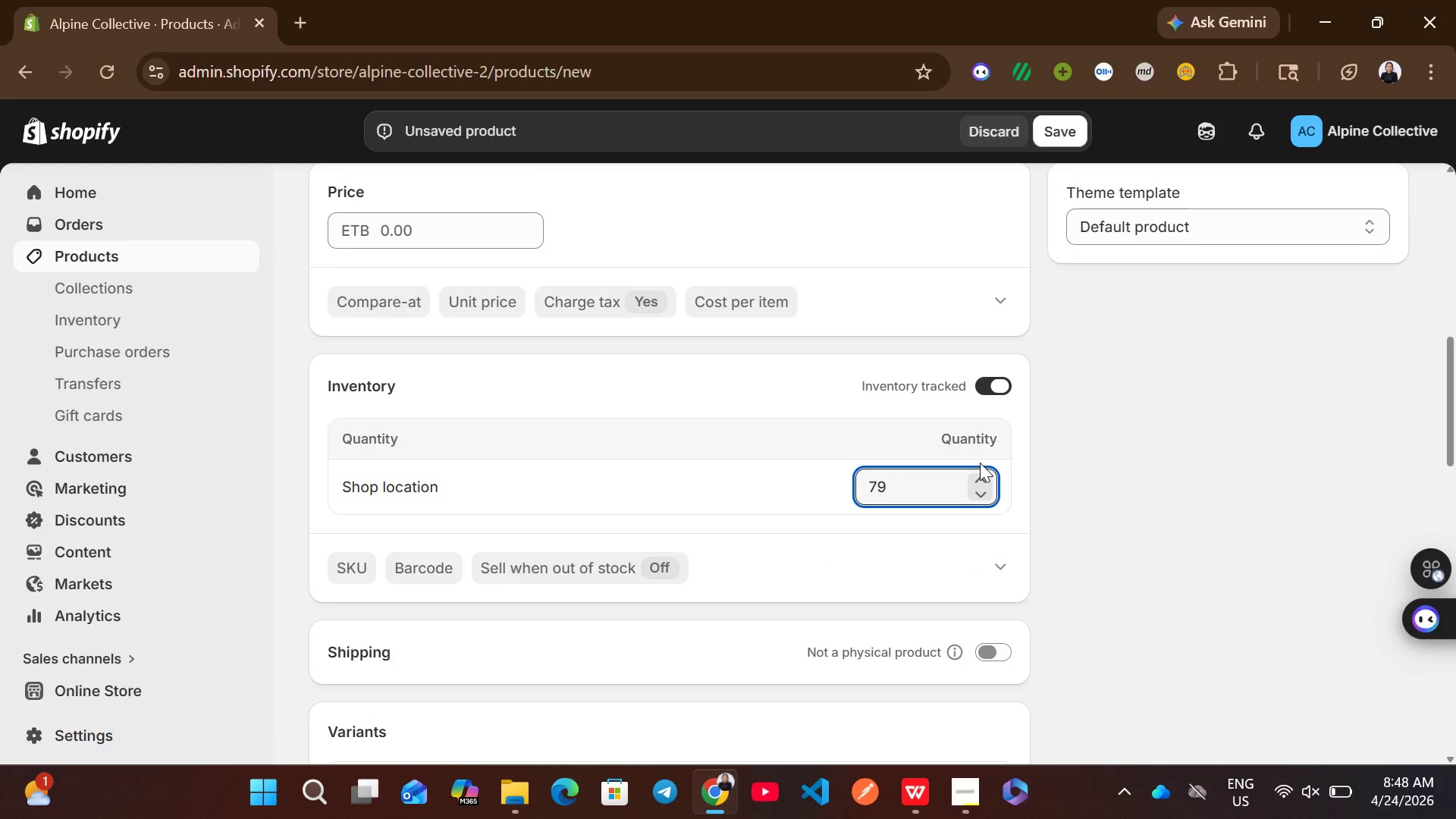 
left_click([1049, 476])
 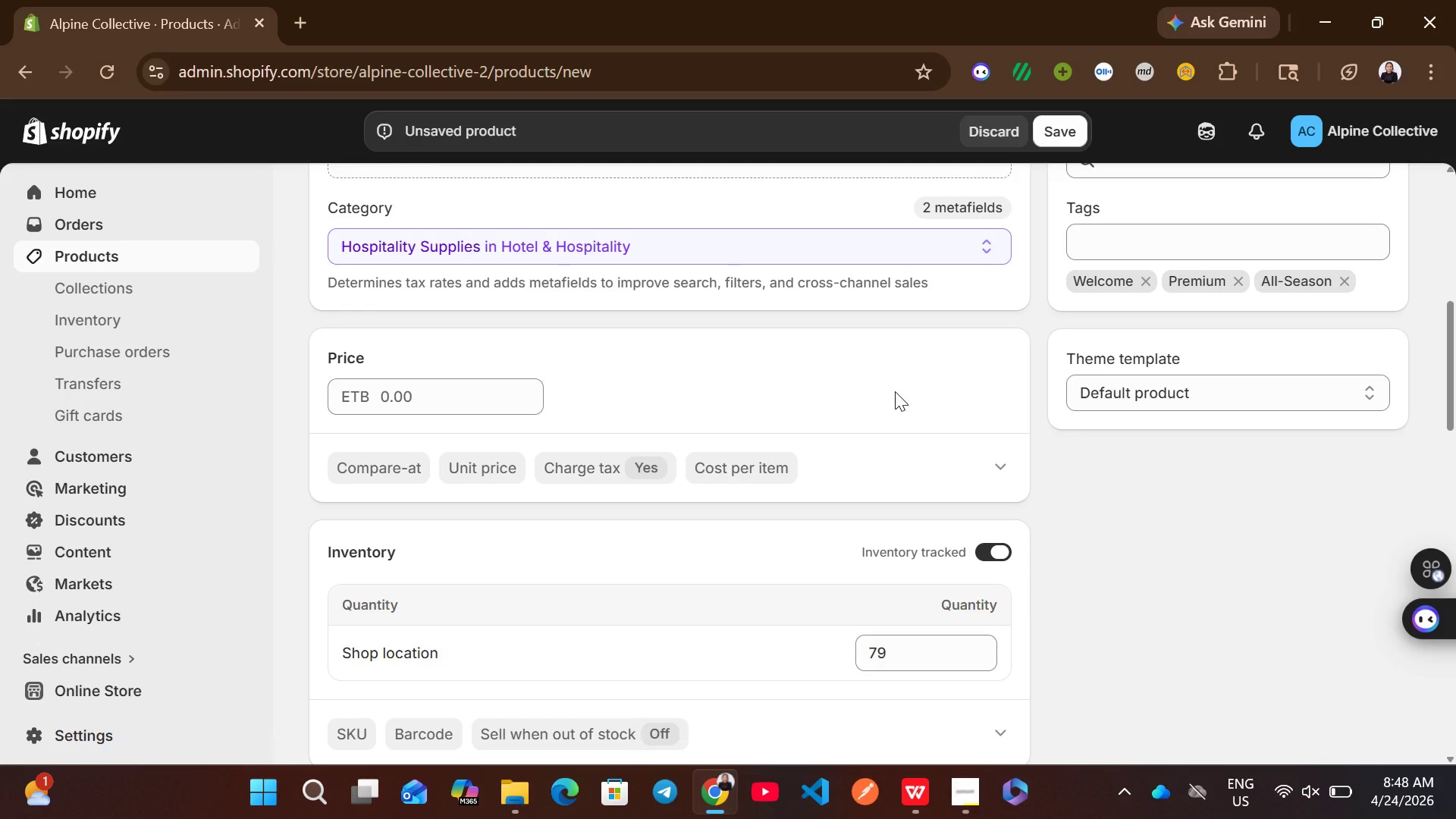 
wait(5.91)
 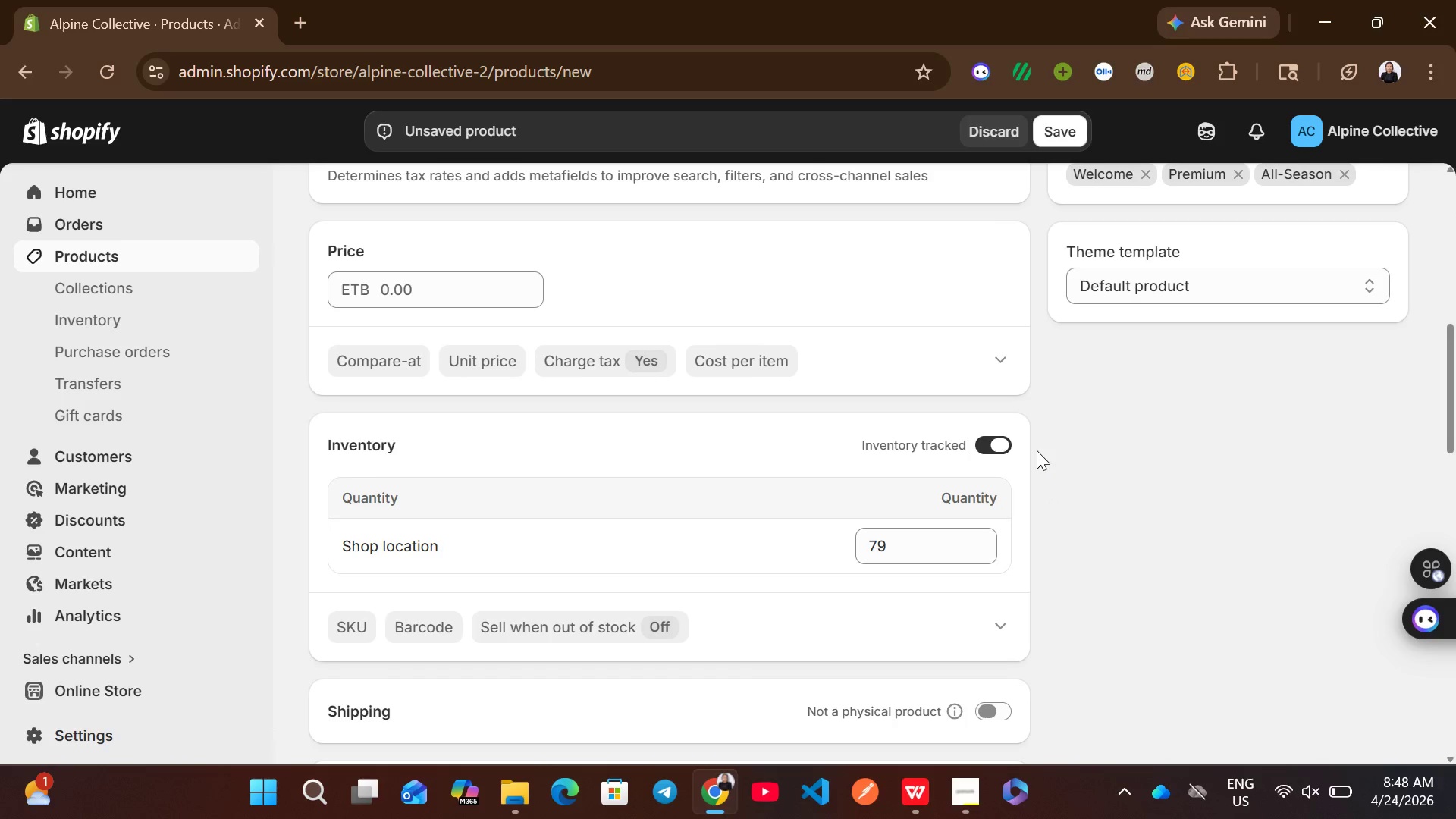 
left_click([883, 635])
 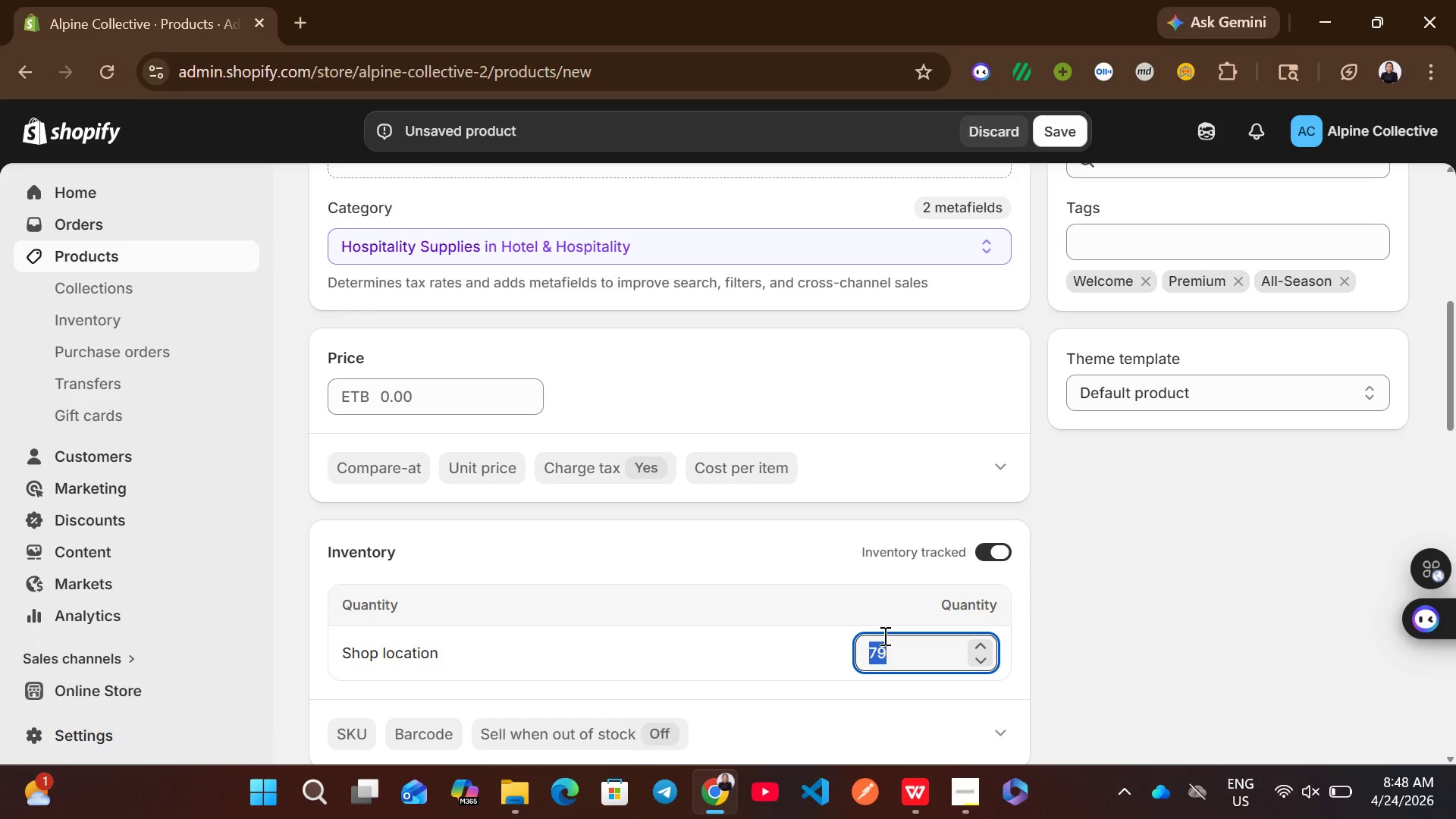 
key(Backspace)
 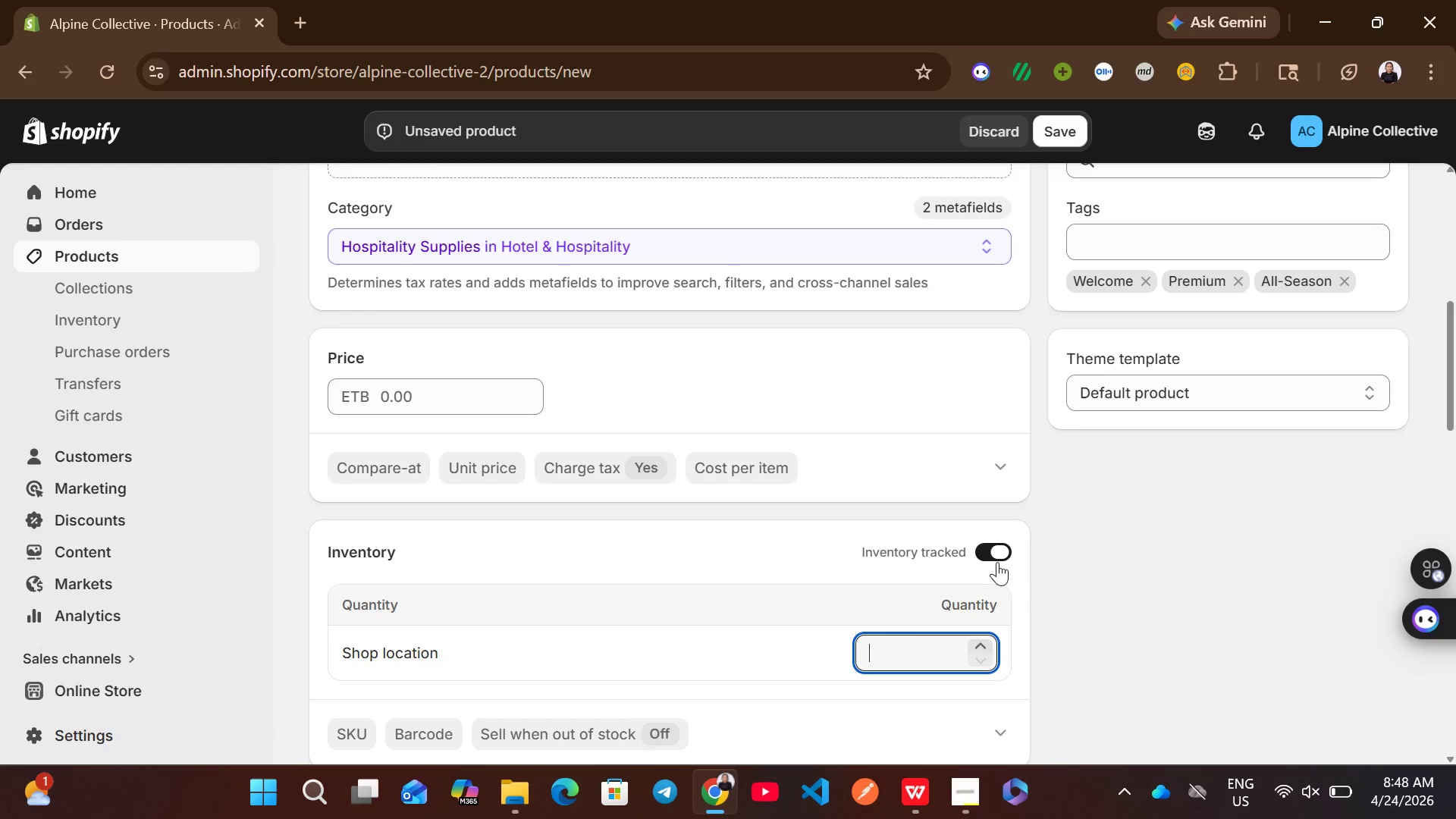 
left_click([997, 562])
 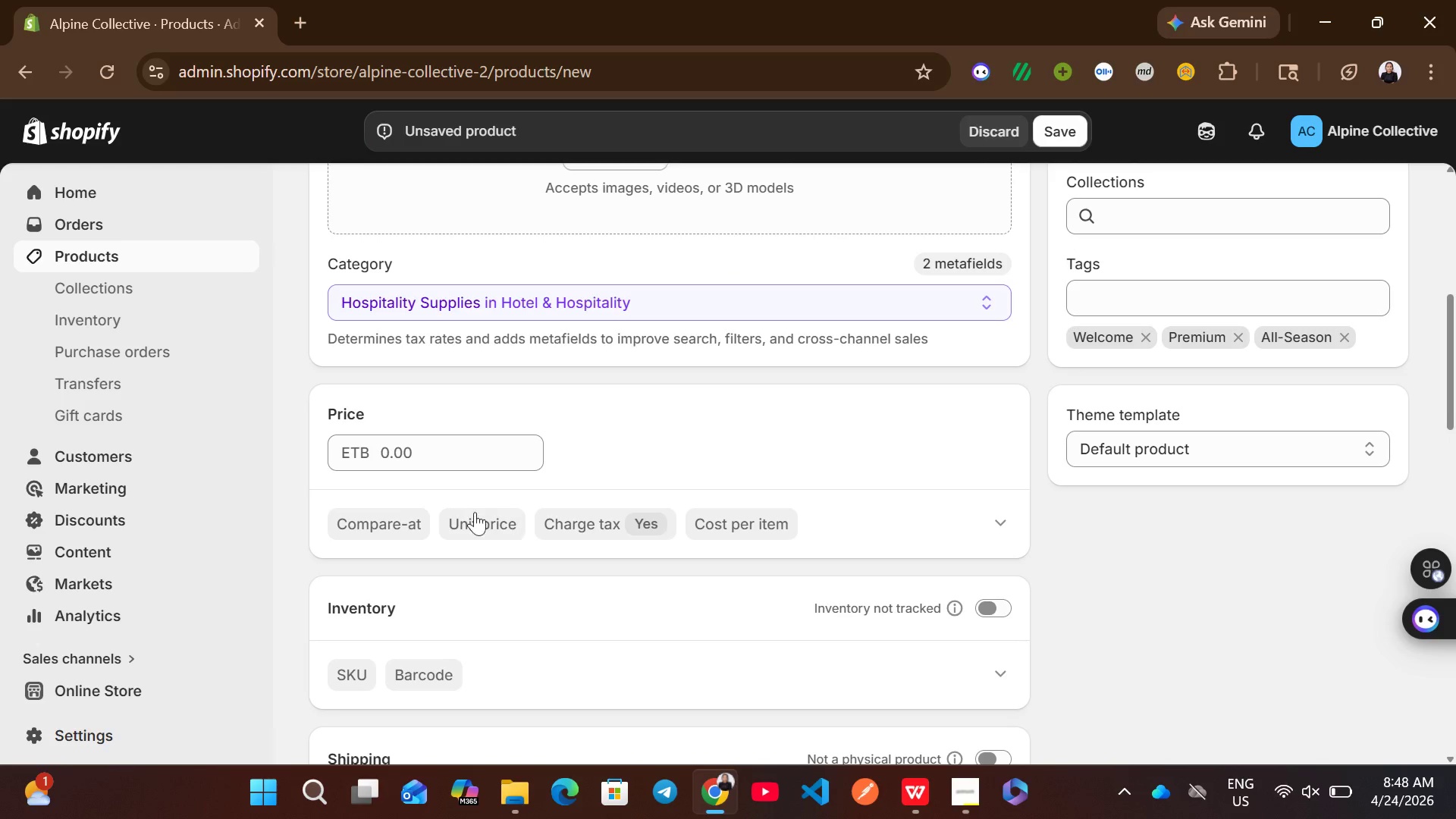 
left_click([417, 460])
 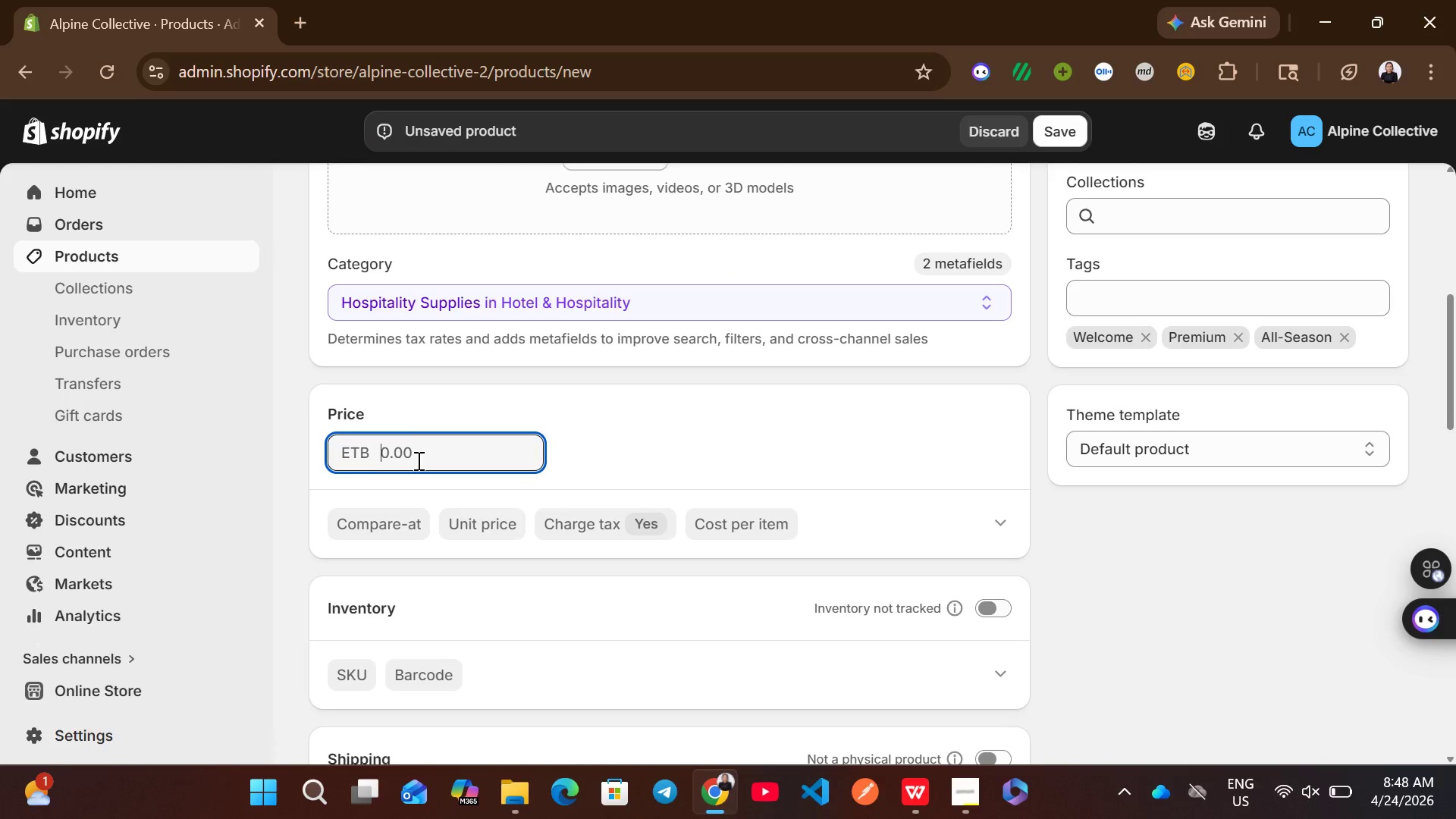 
type(79)
 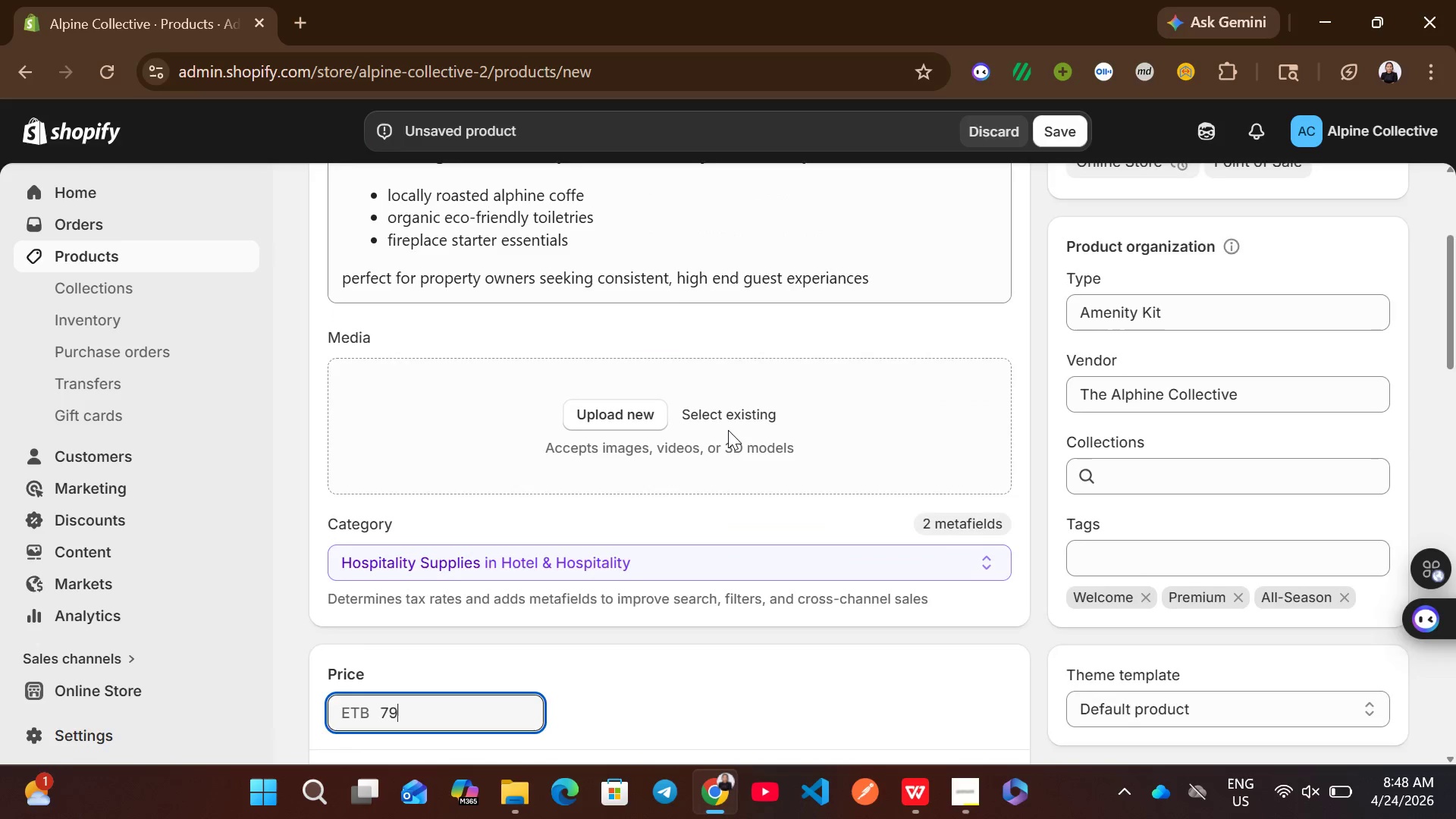 
mouse_move([716, 422])
 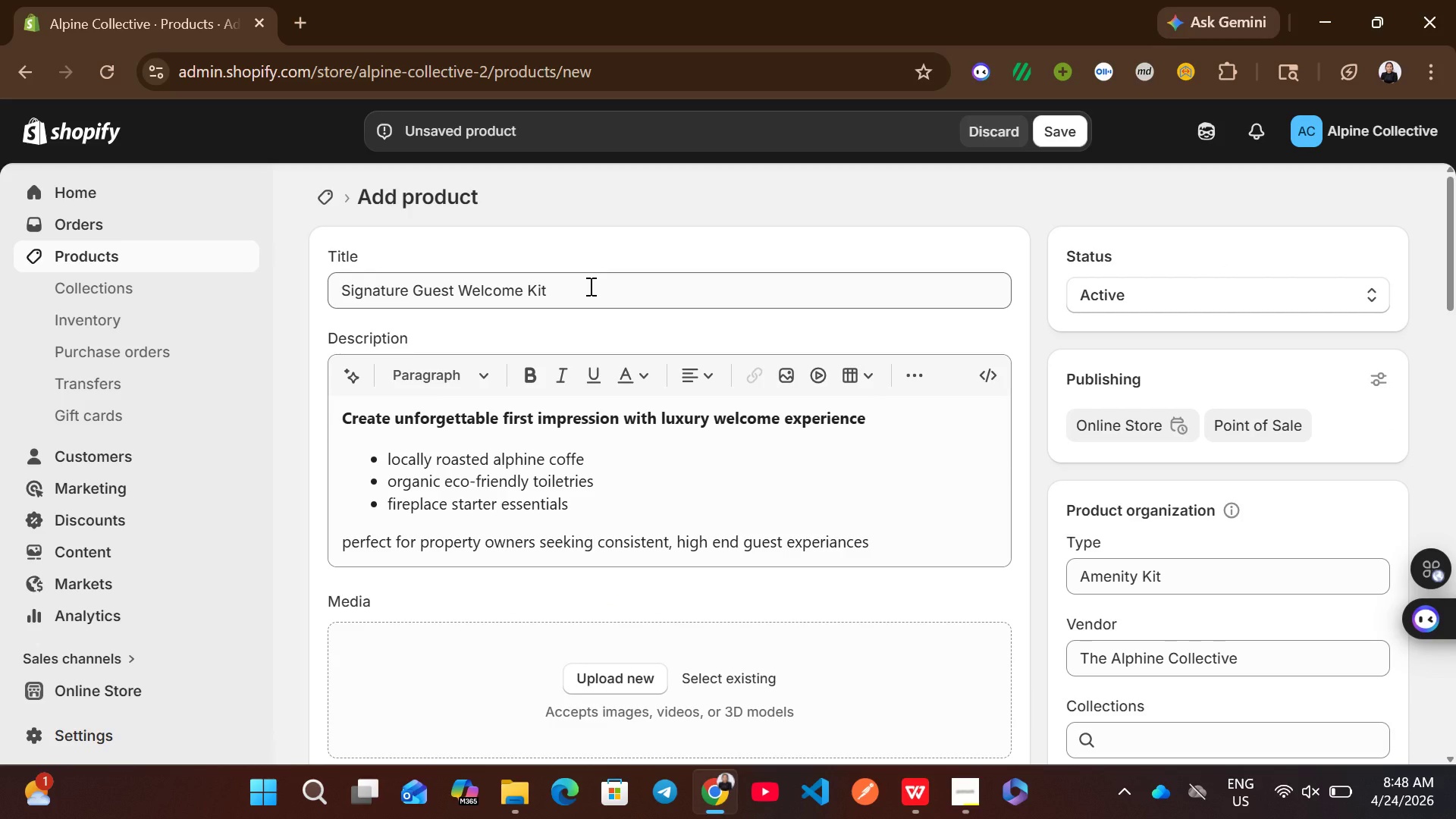 
left_click([589, 286])
 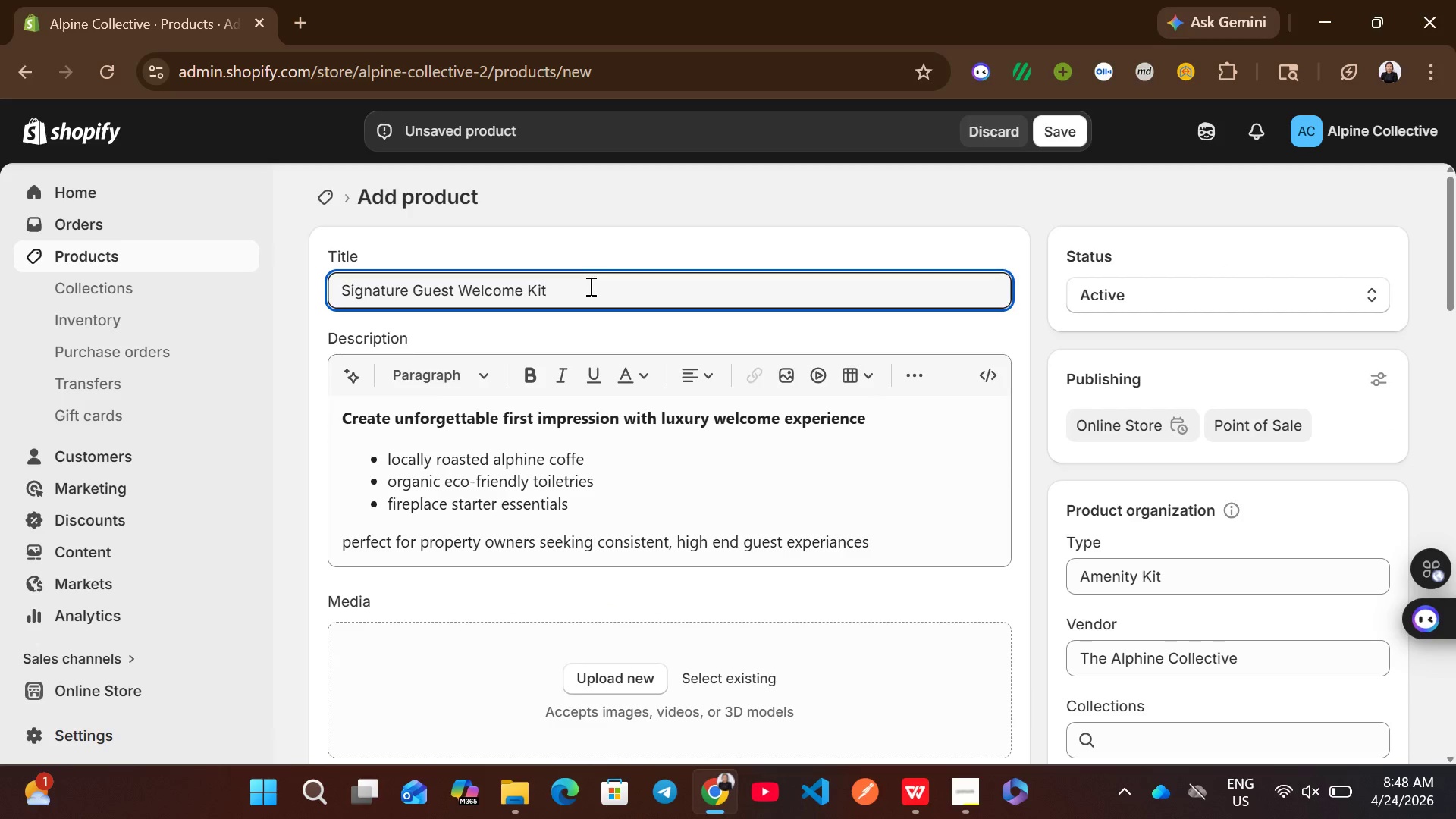 
key(Control+ControlLeft)
 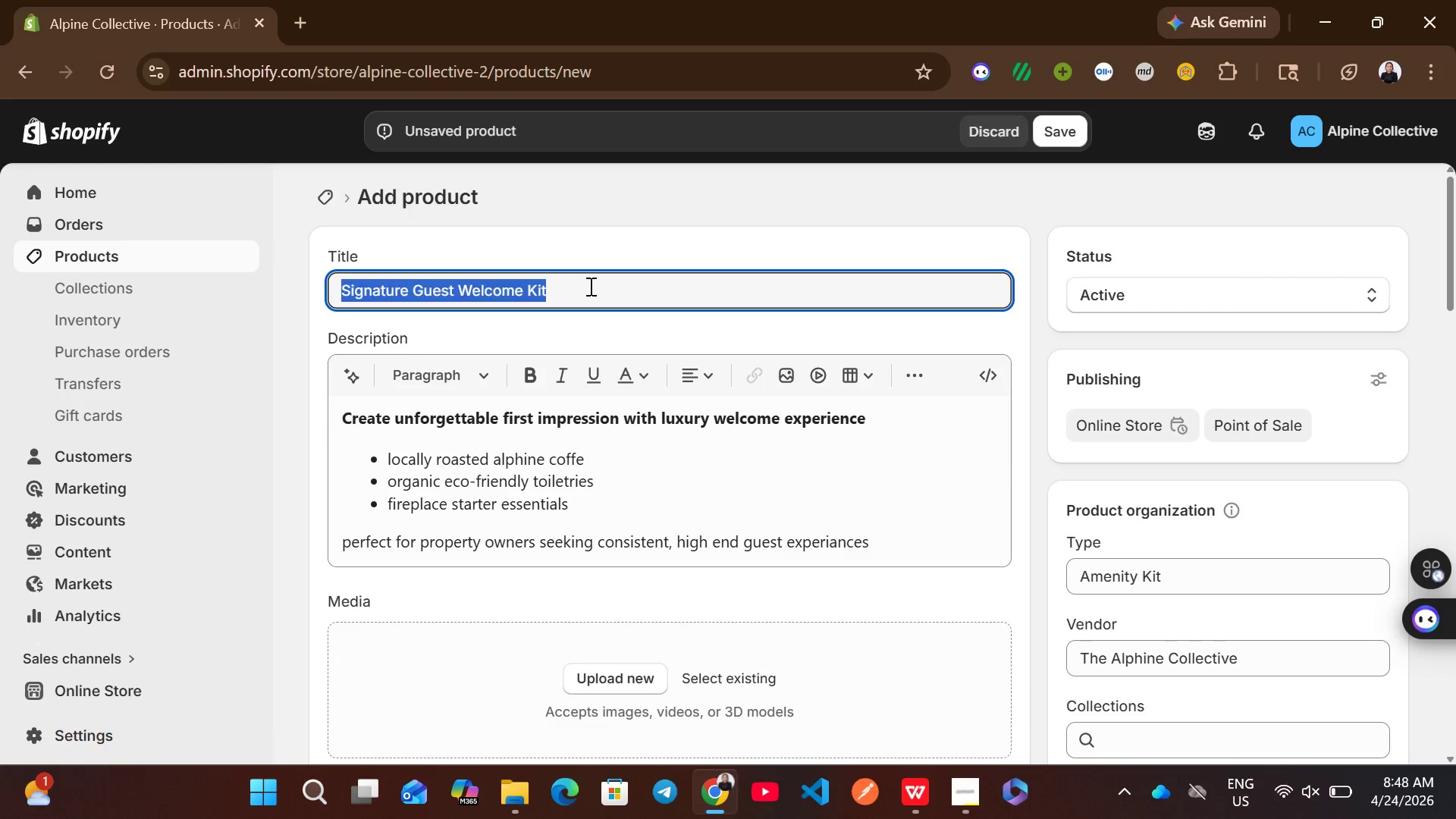 
key(Control+A)
 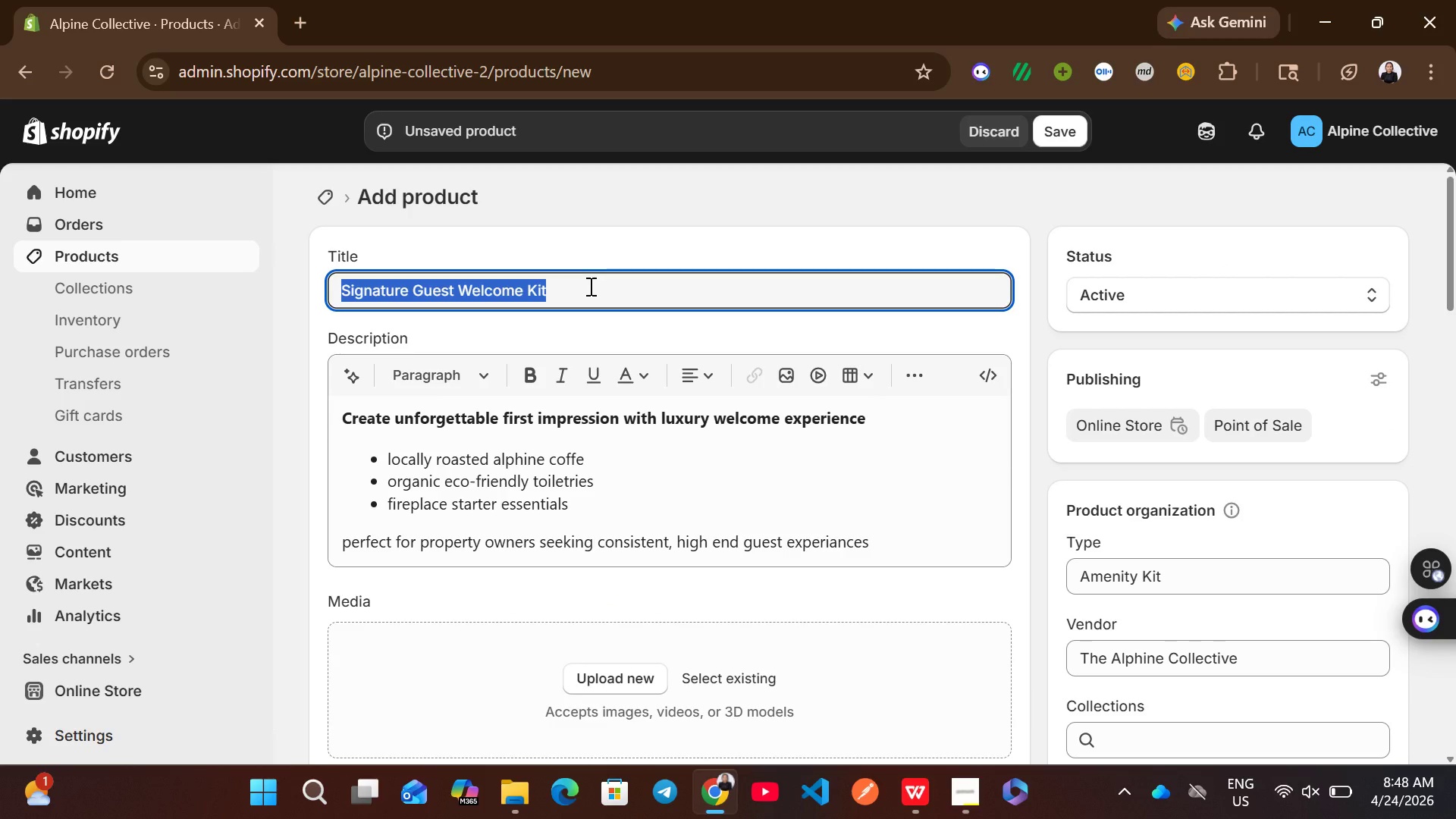 
key(Control+C)
 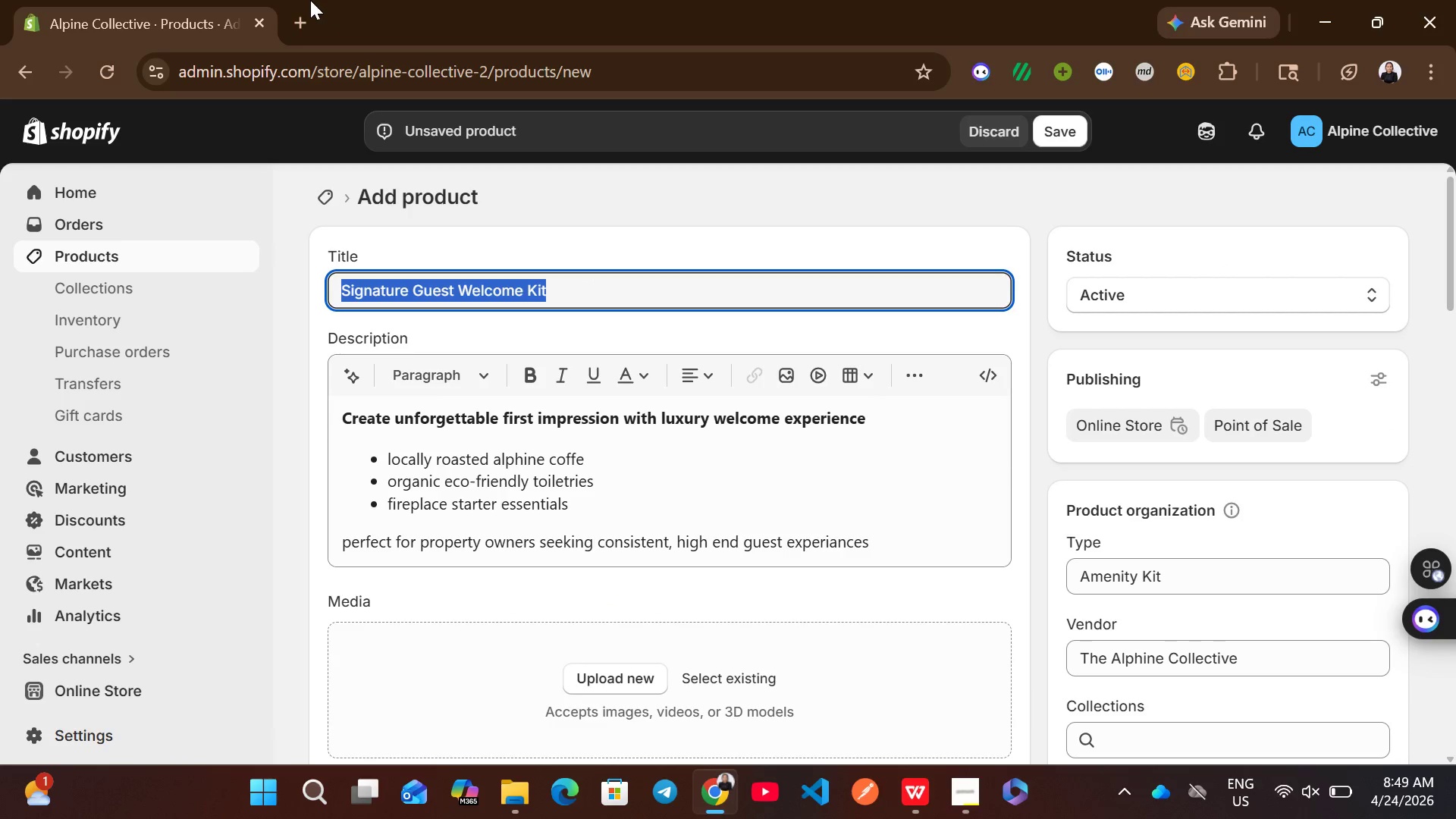 
left_click([297, 17])
 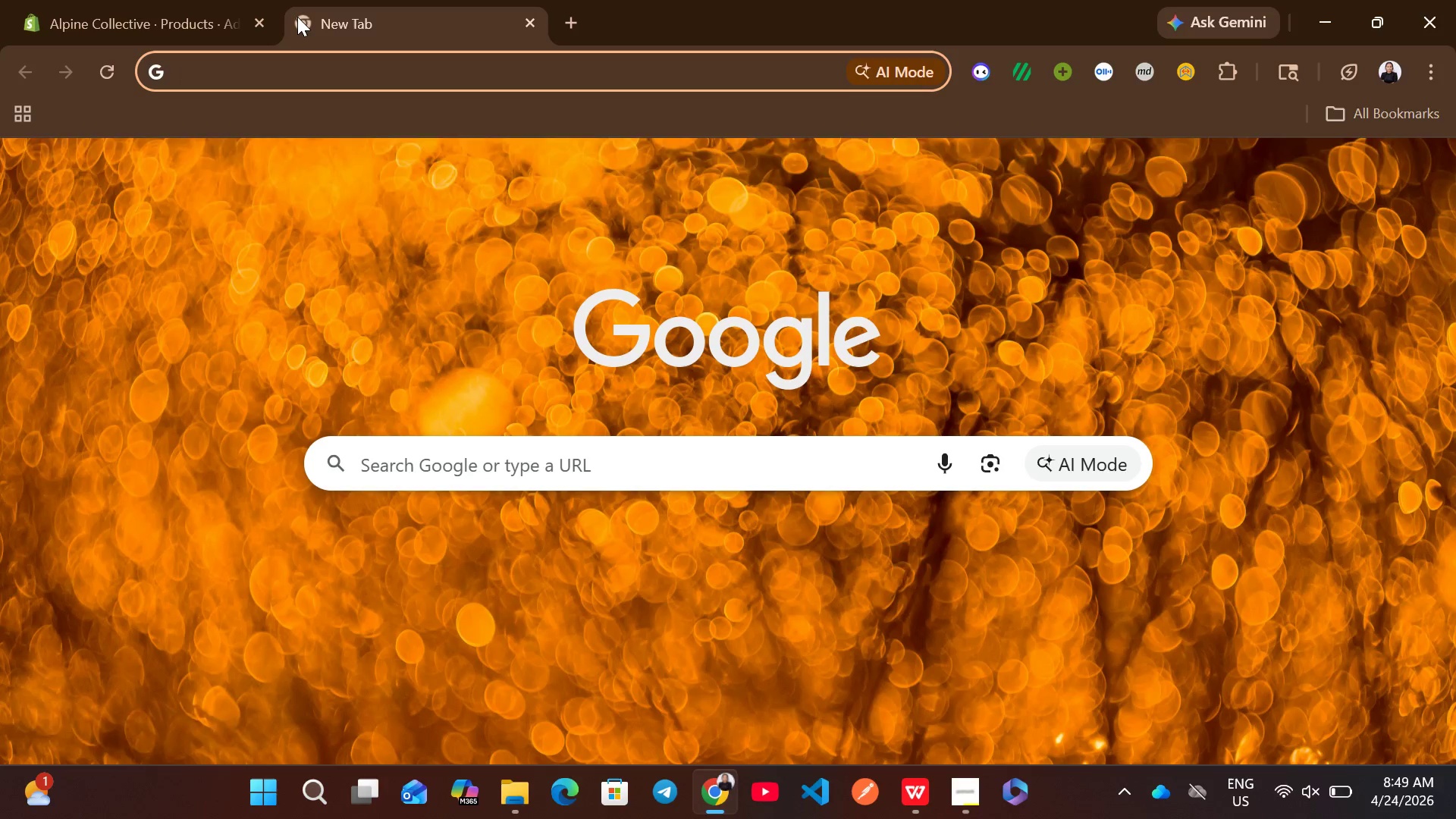 
type(un)
 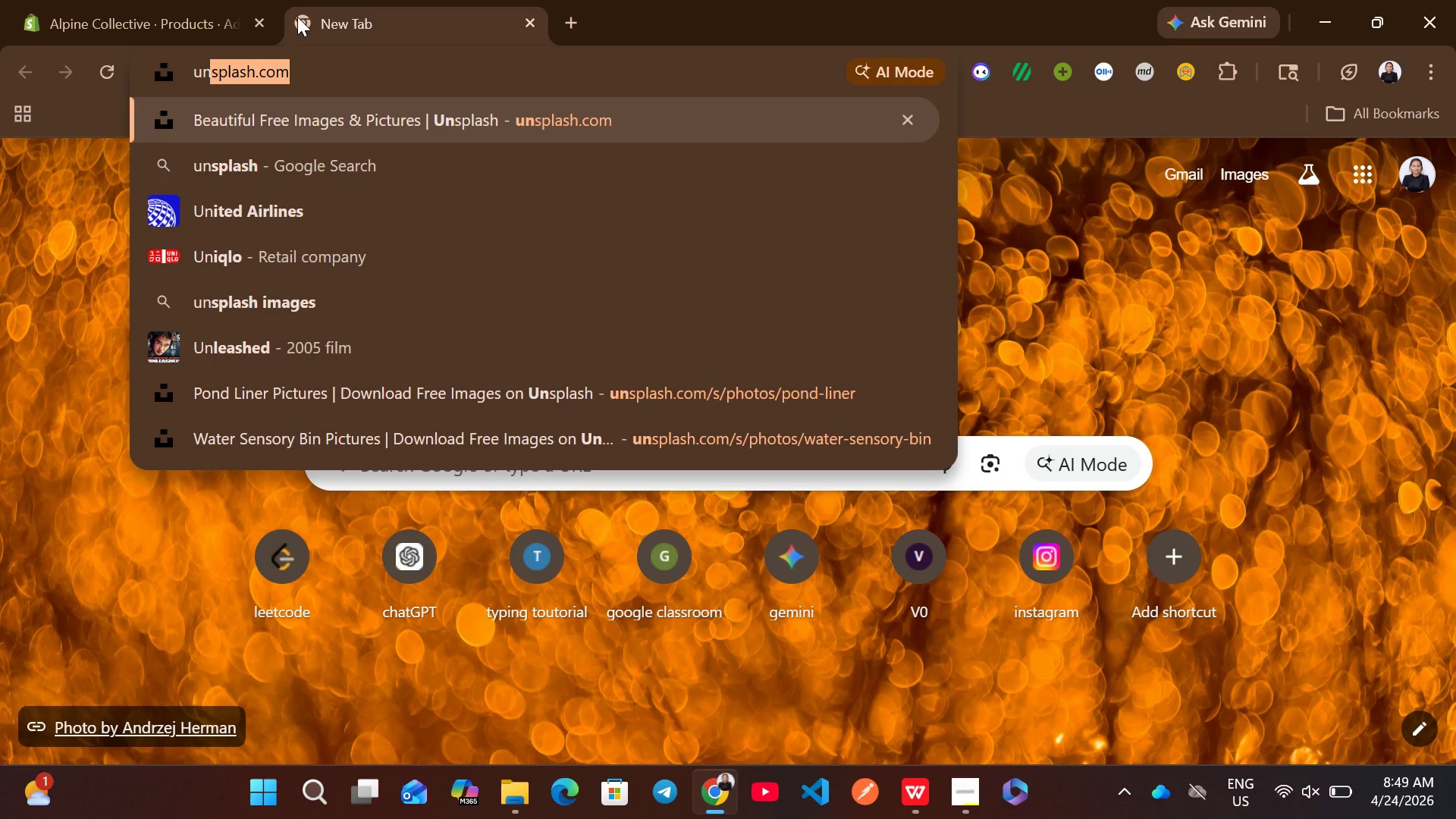 
key(Enter)
 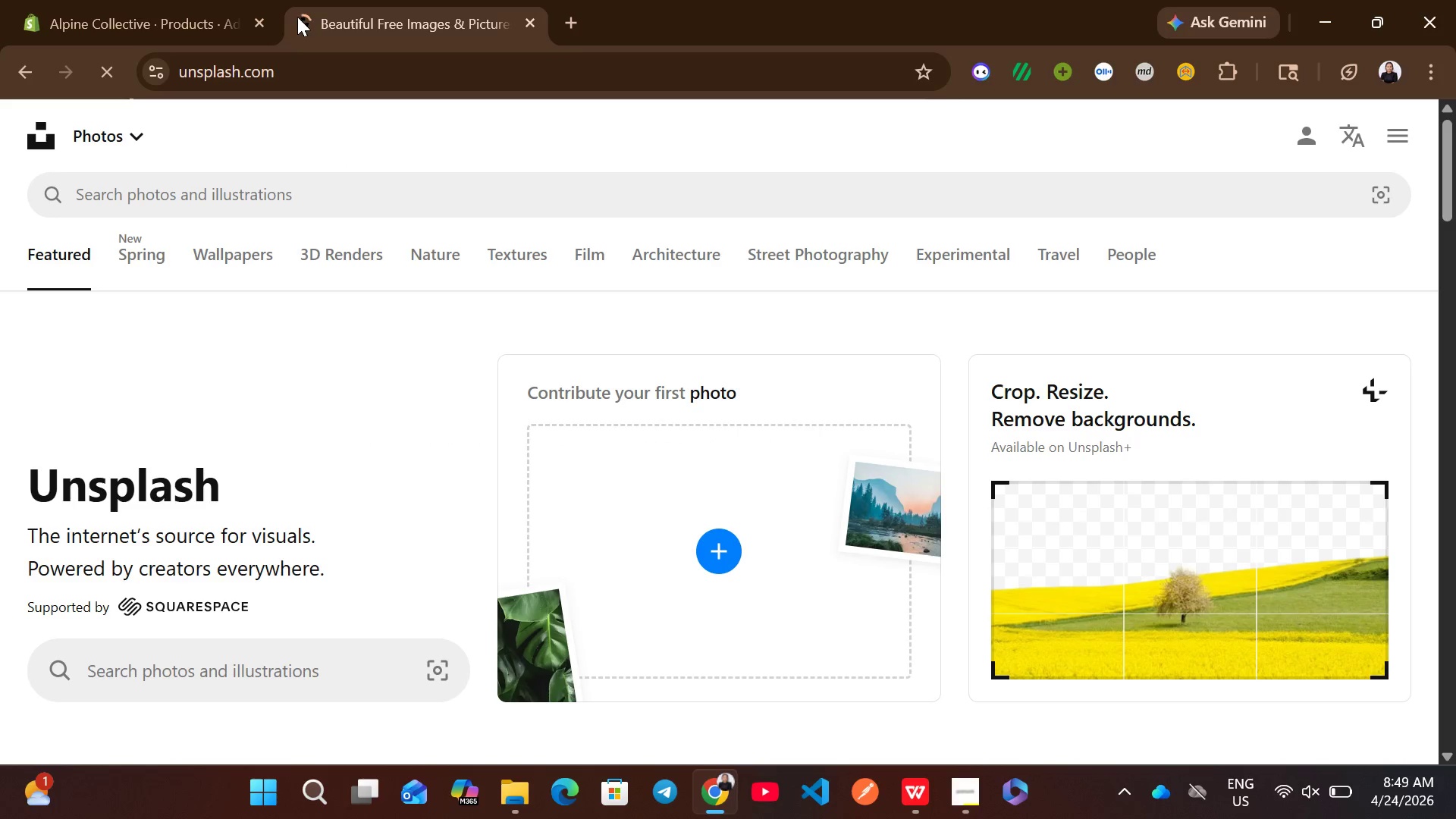 
wait(6.78)
 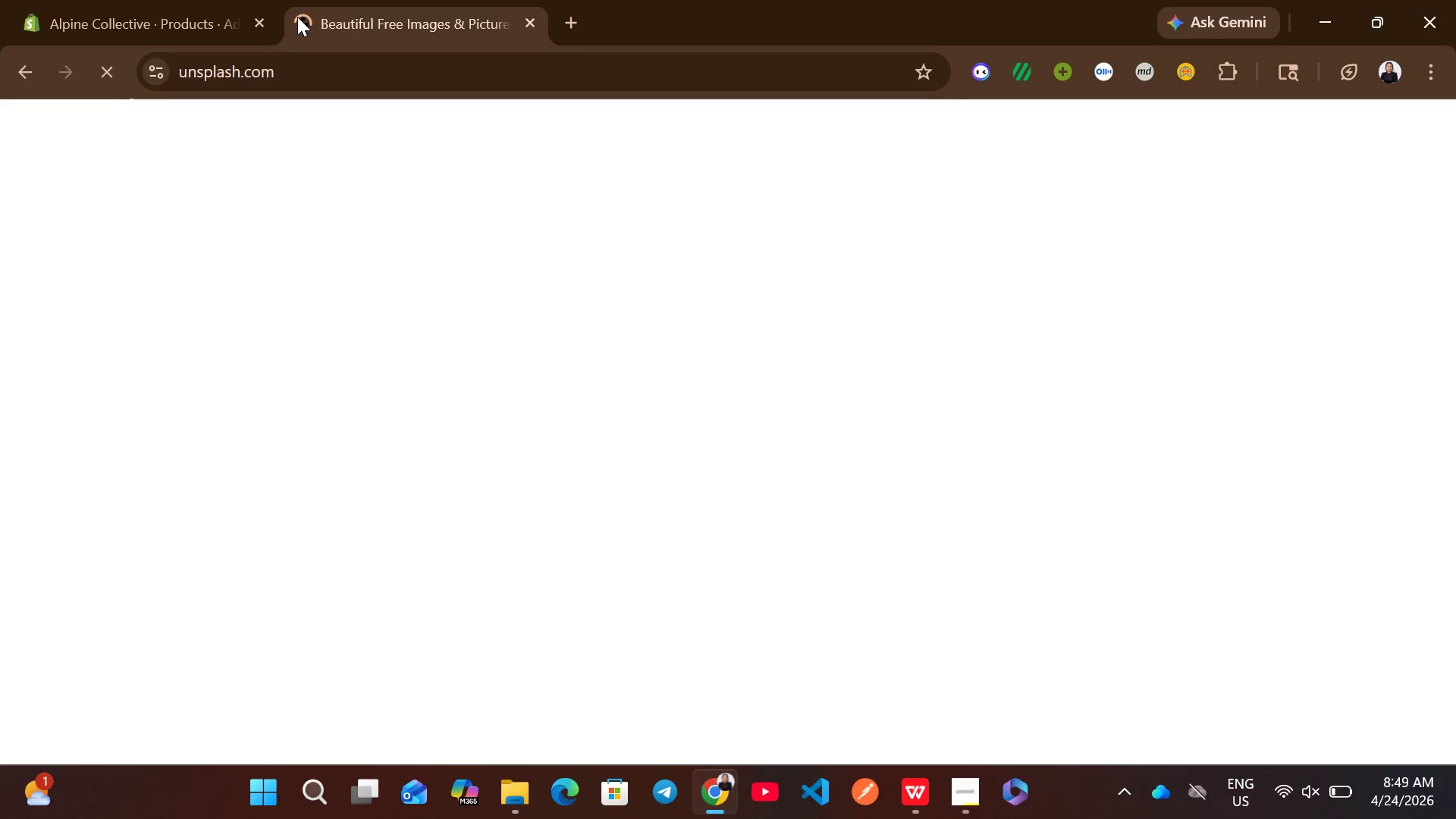 
left_click([308, 177])
 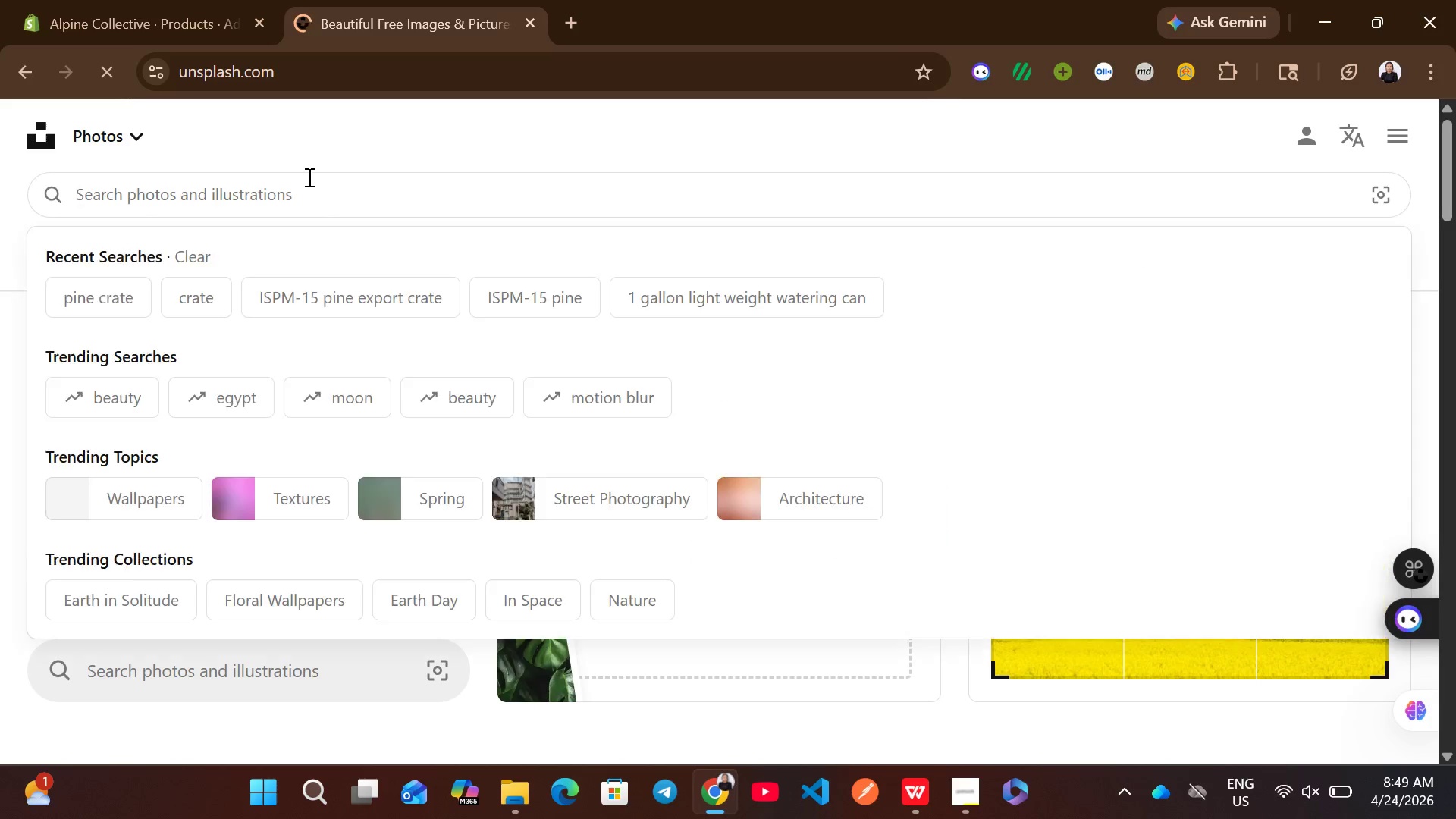 
key(Control+V)
 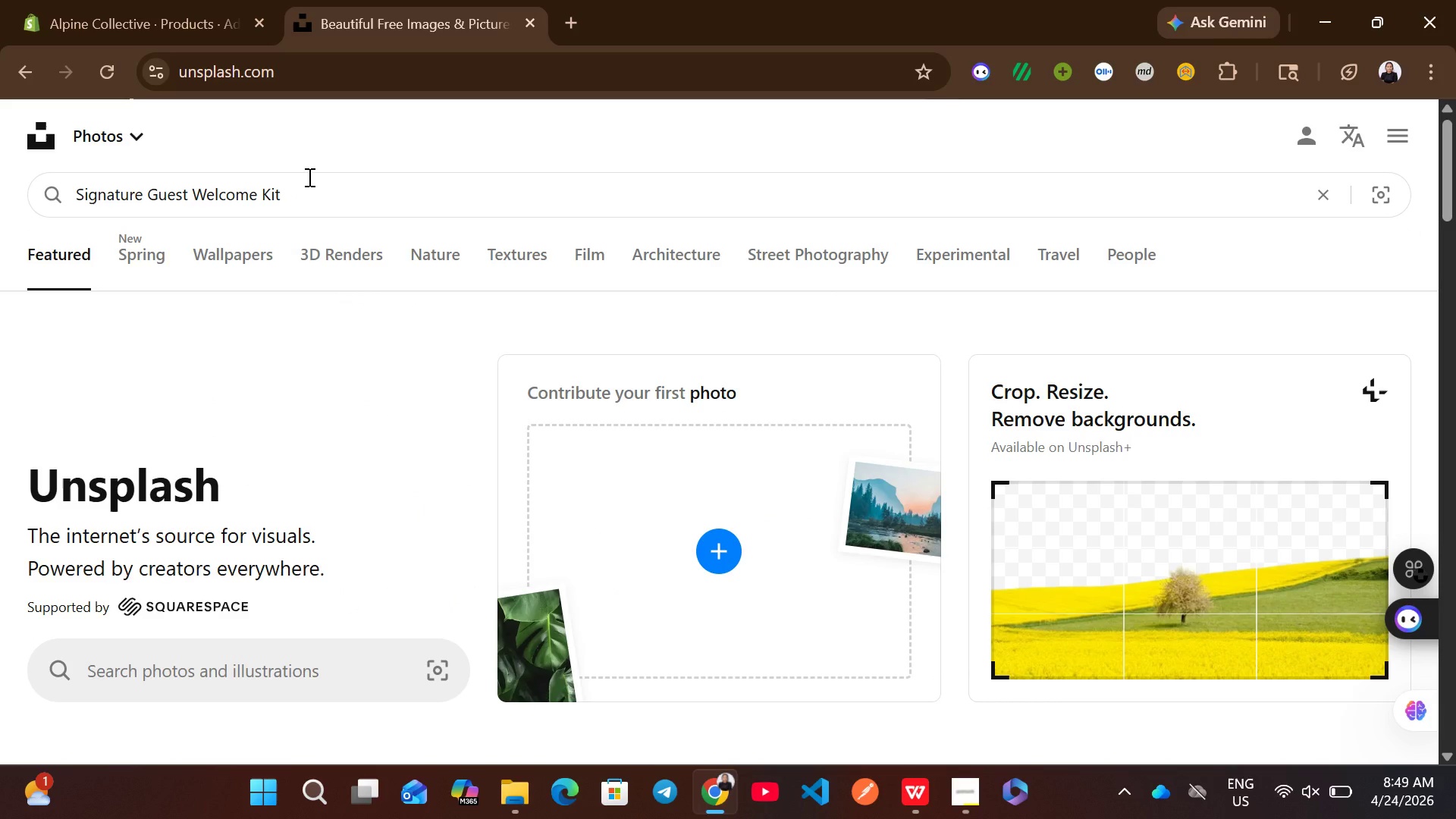 
key(Enter)
 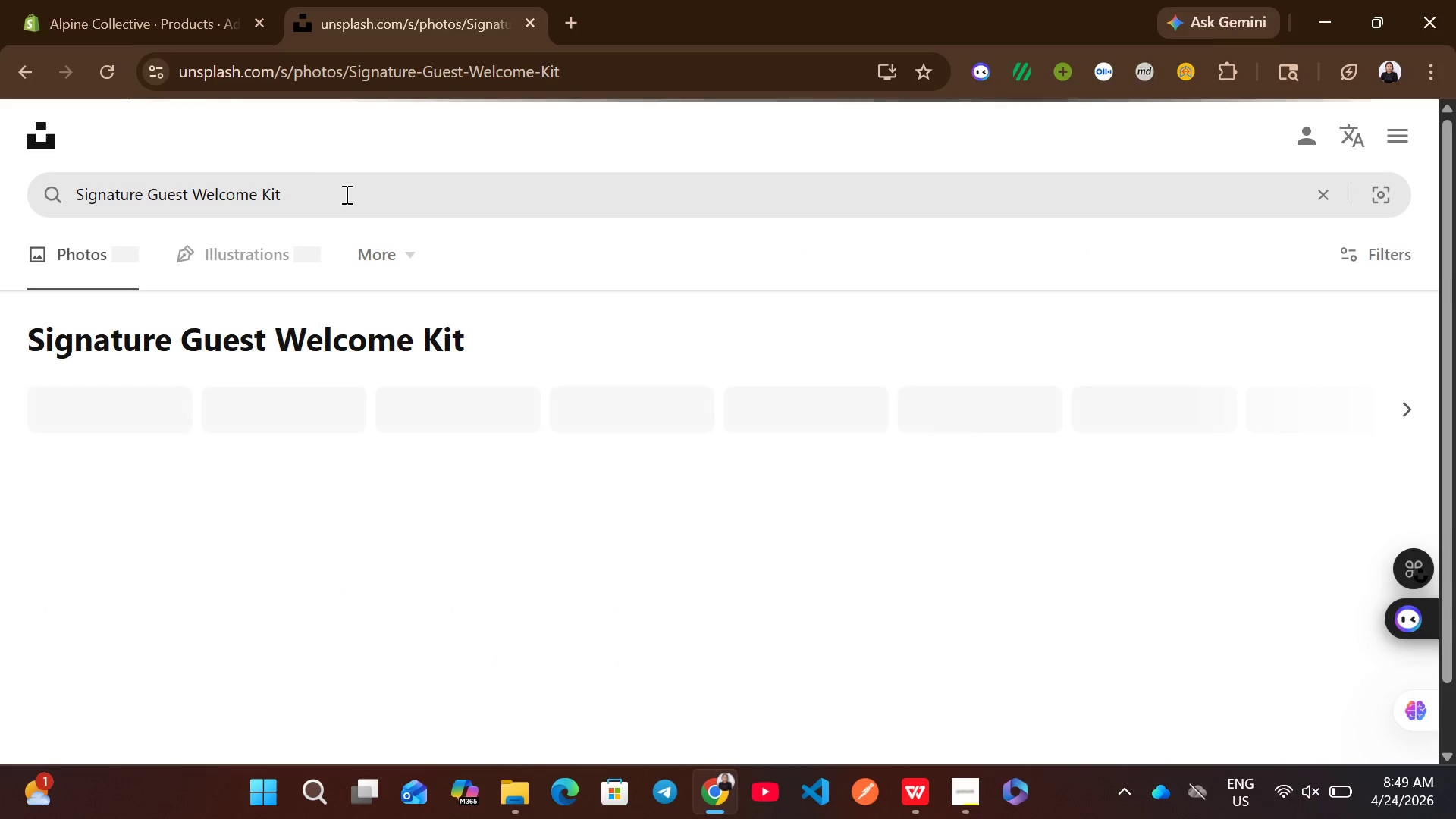 
mouse_move([497, 384])
 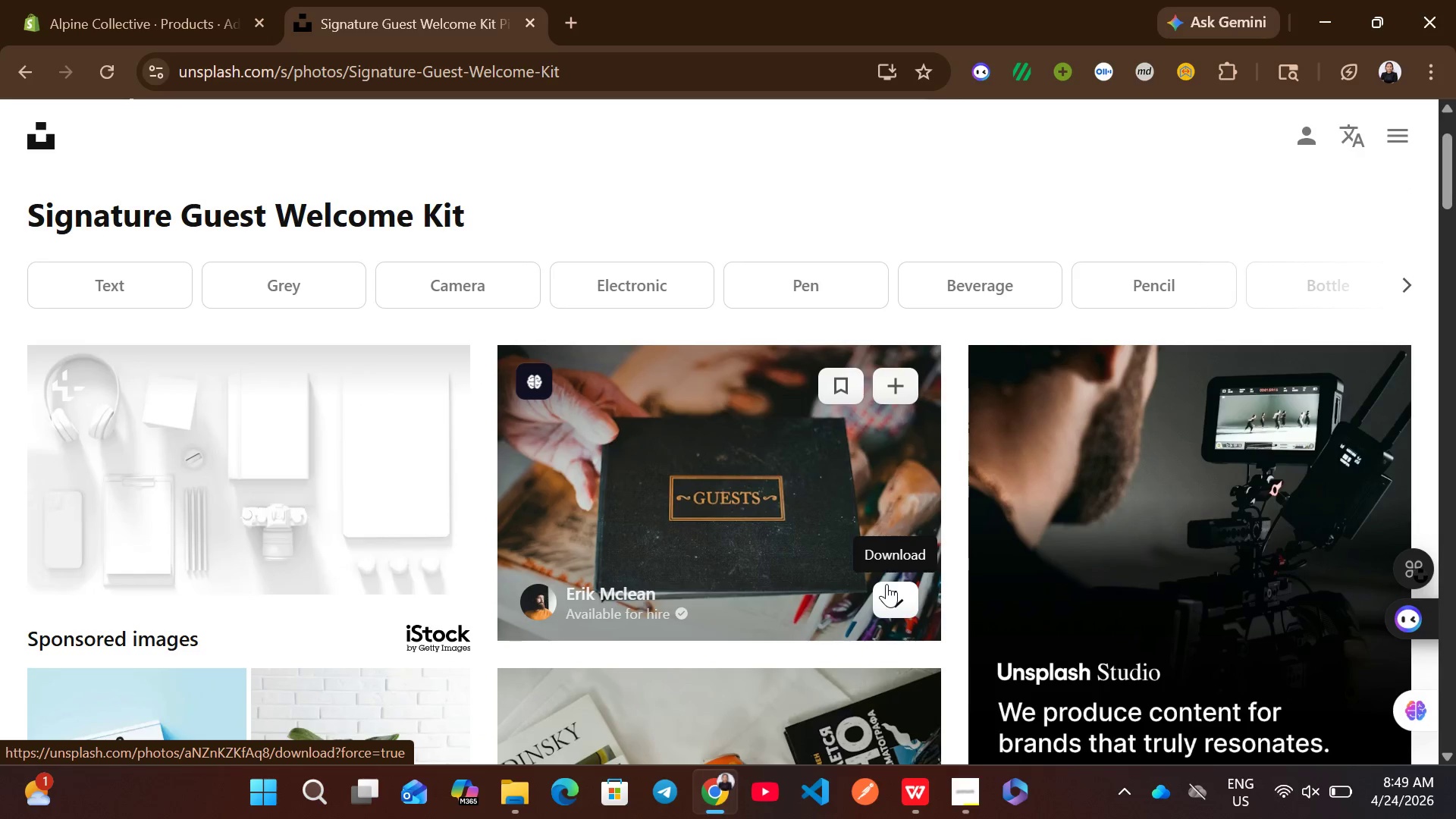 
left_click([897, 595])
 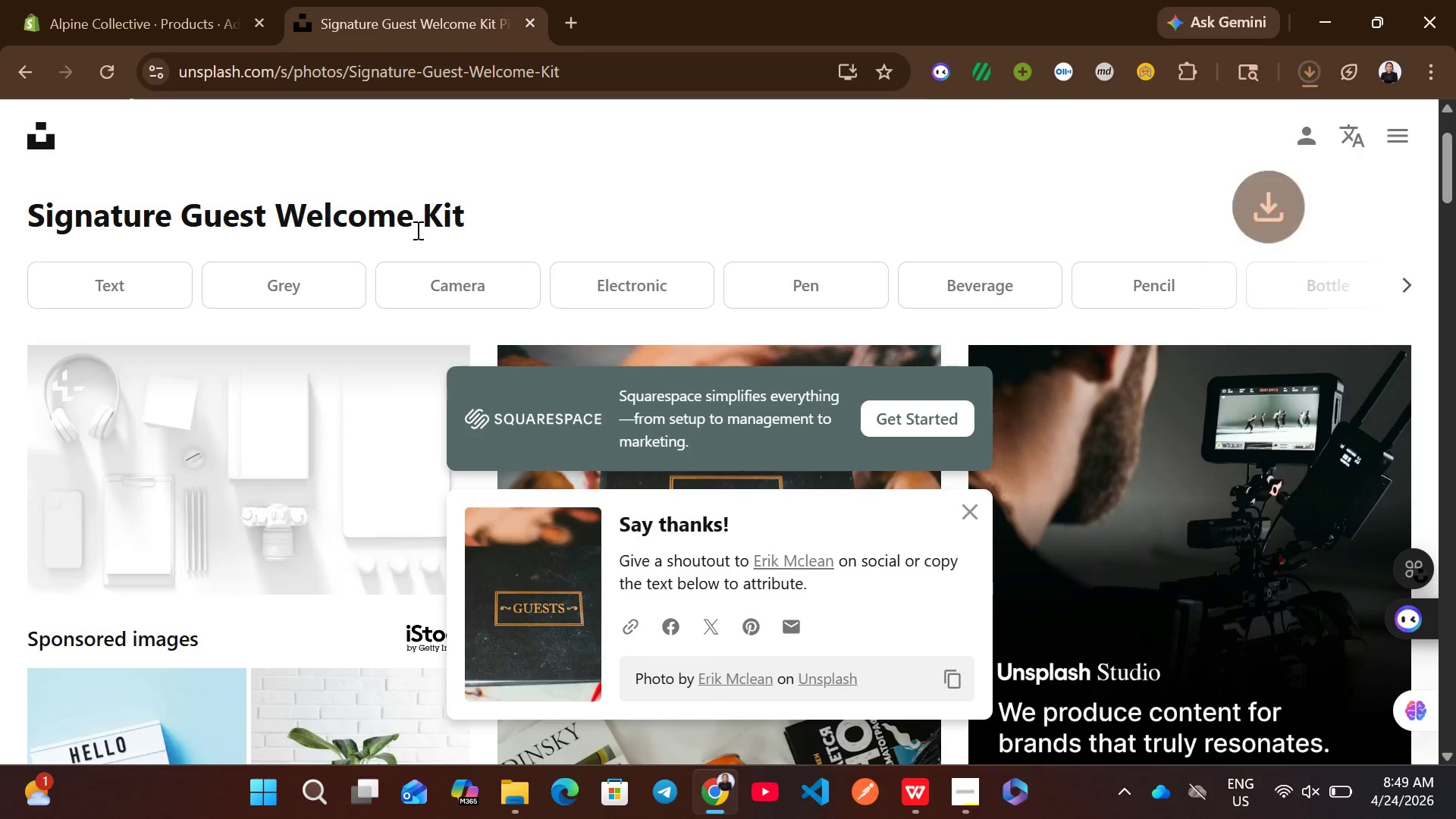 
left_click([102, 0])
 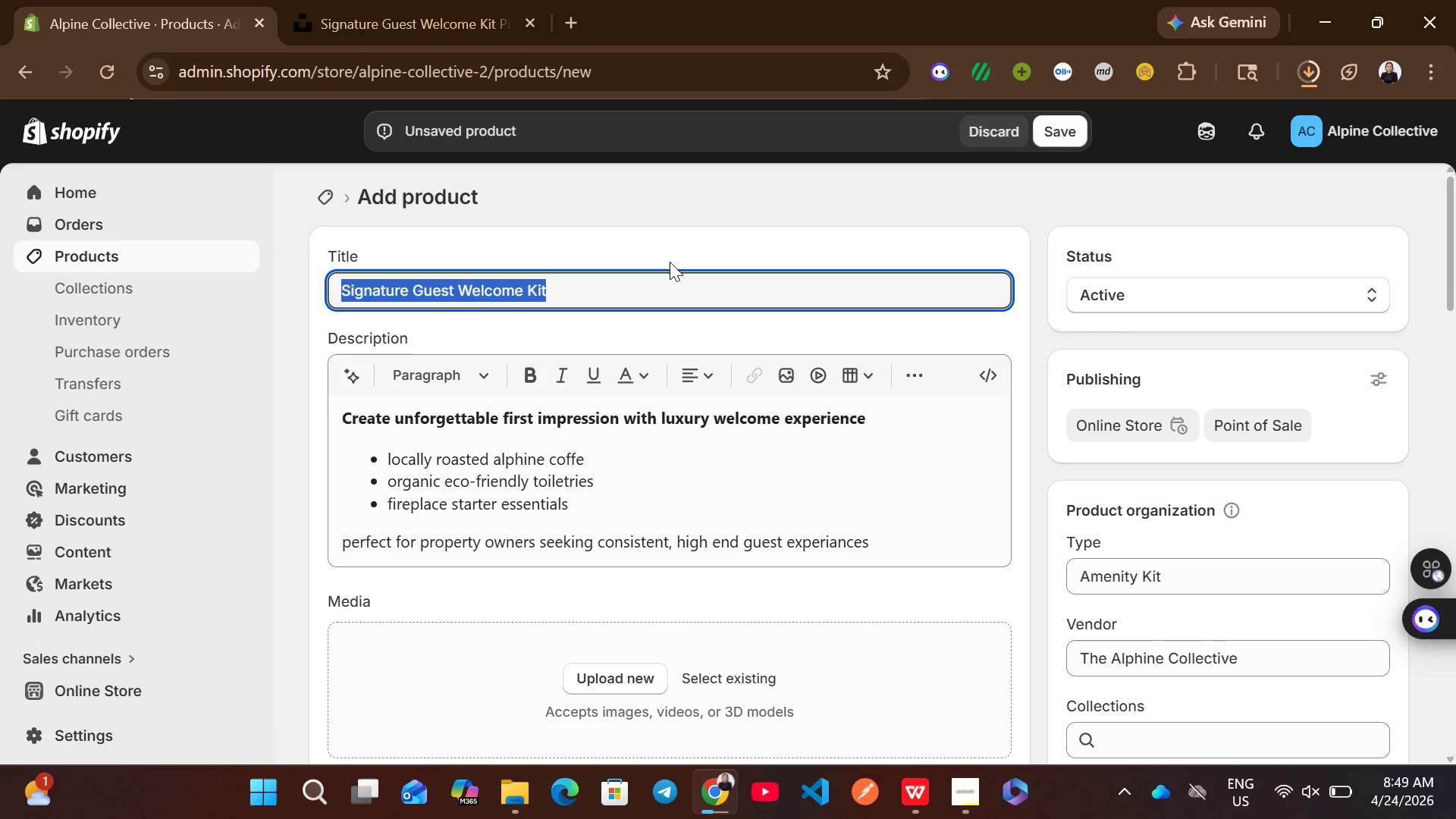 
left_click([692, 283])
 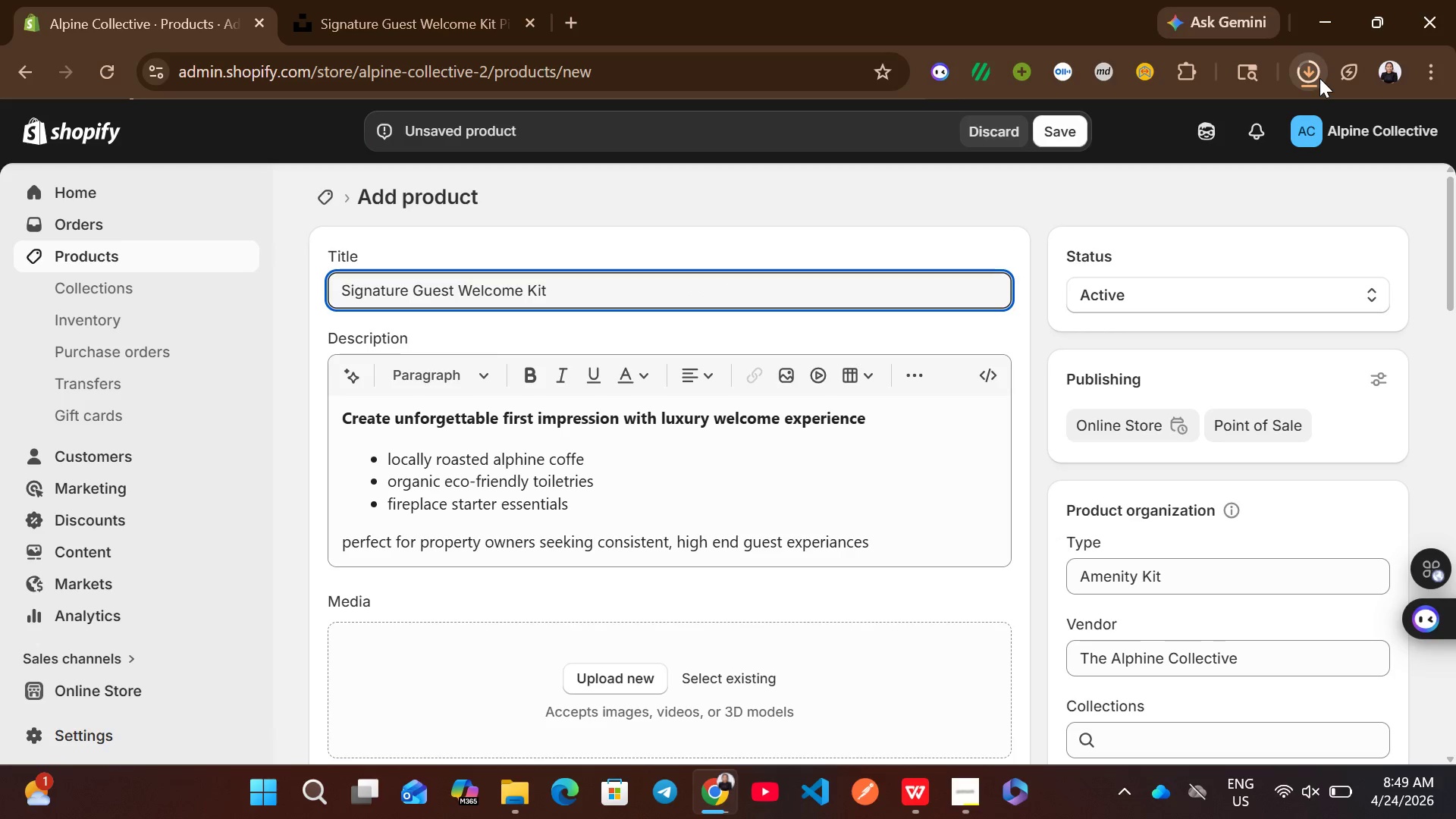 
left_click([1320, 78])
 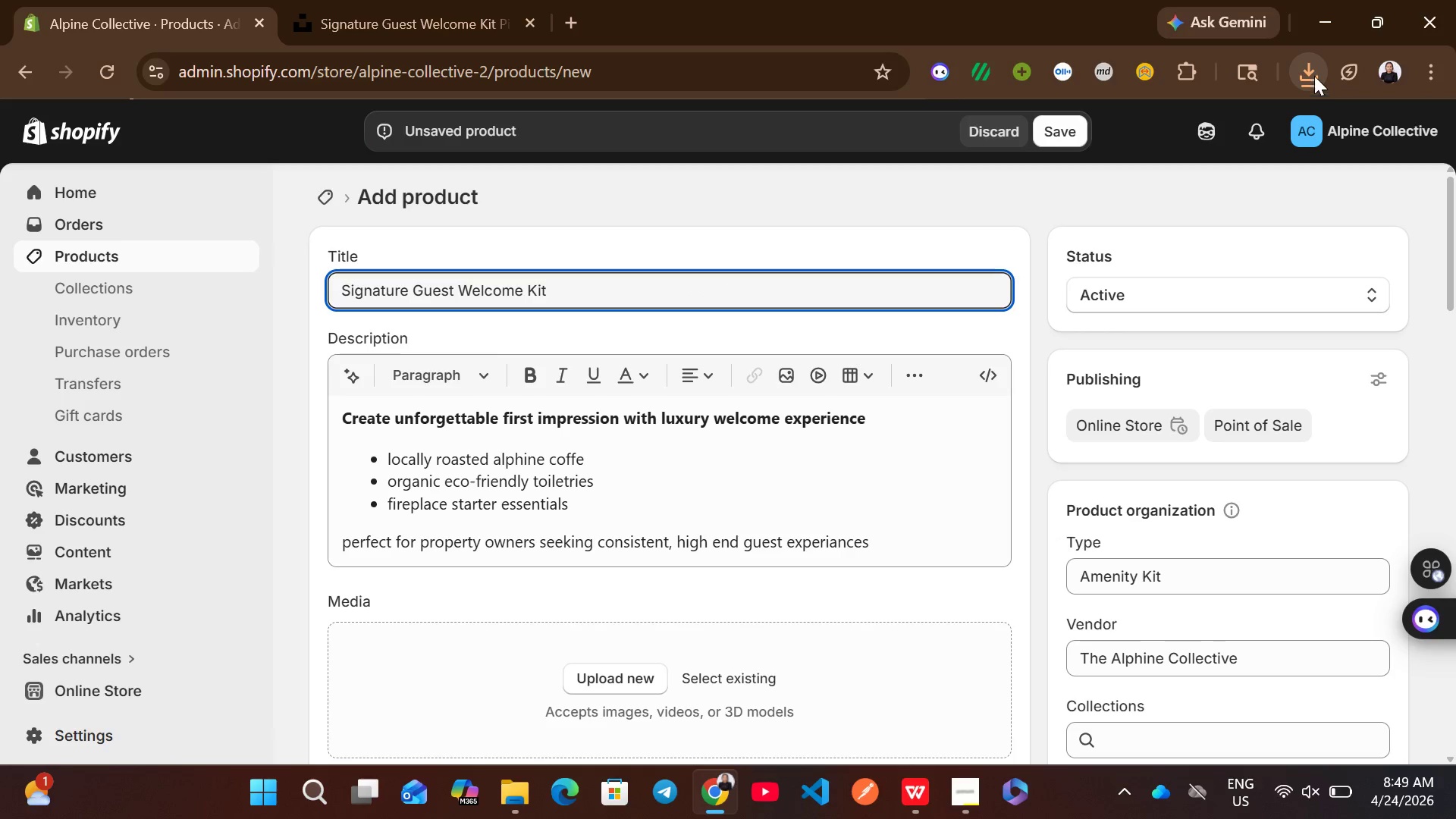 
left_click([1306, 68])
 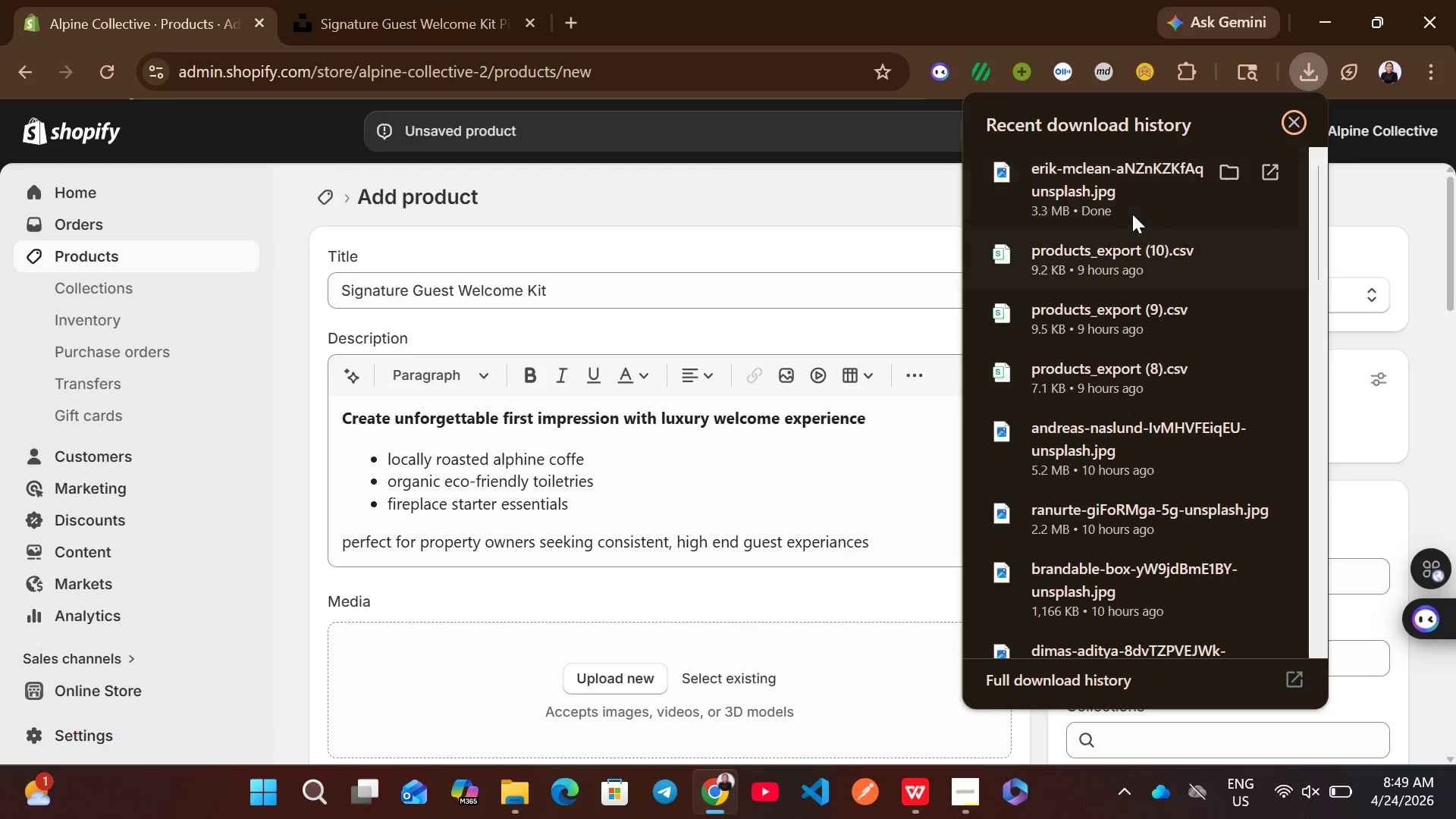 
left_click_drag(start_coordinate=[1126, 208], to_coordinate=[715, 671])
 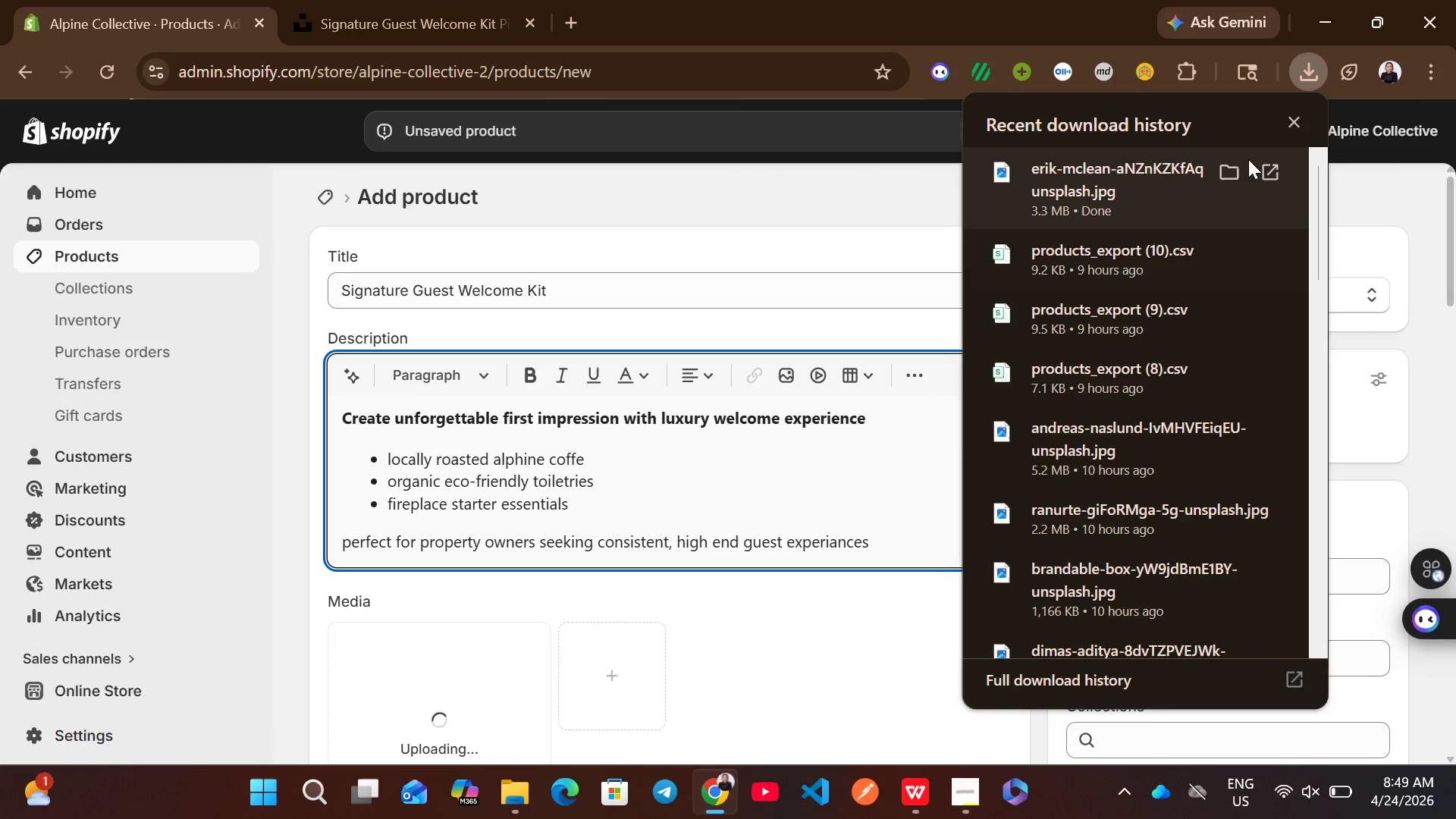 
left_click([1291, 128])
 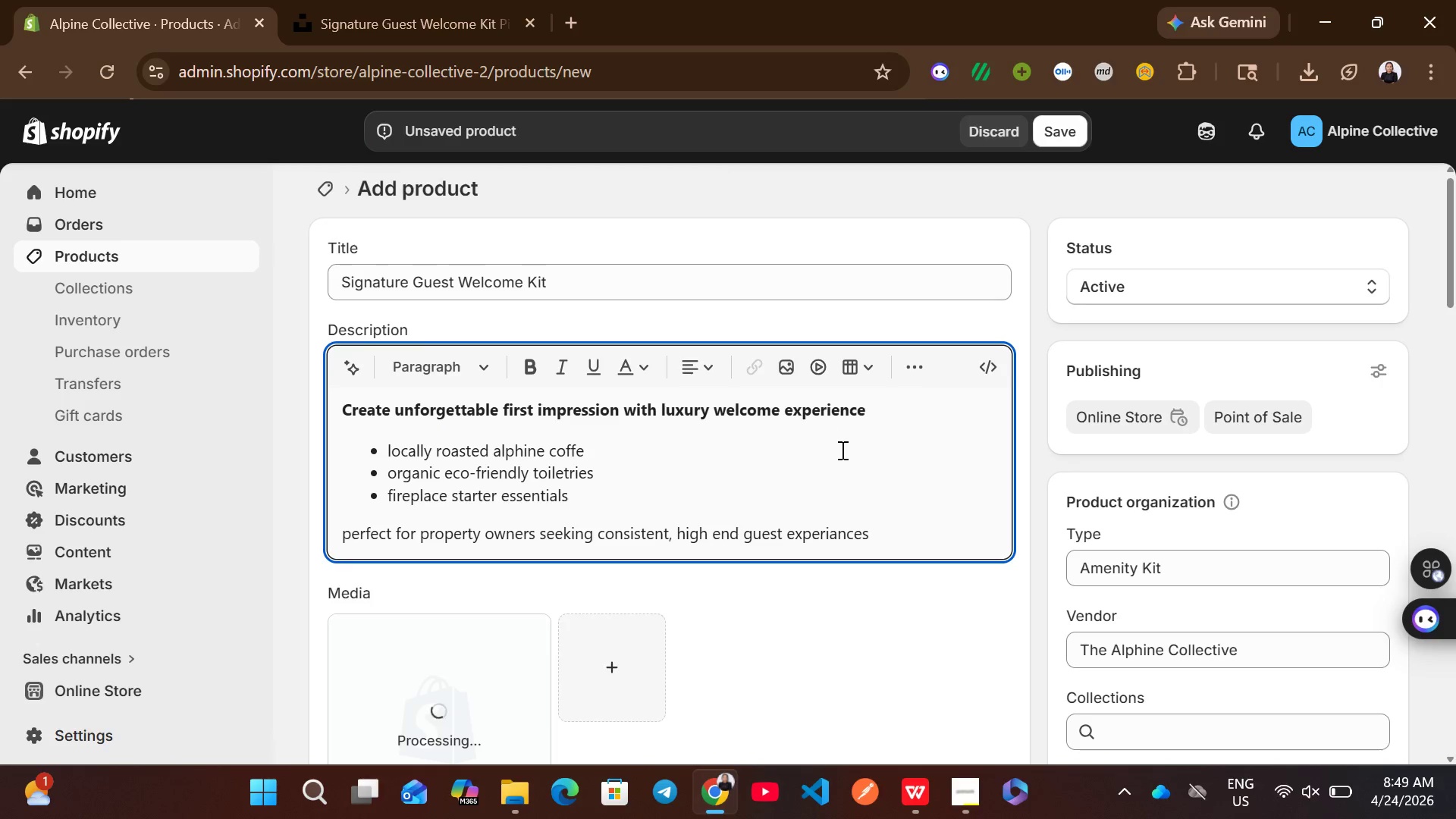 
wait(13.84)
 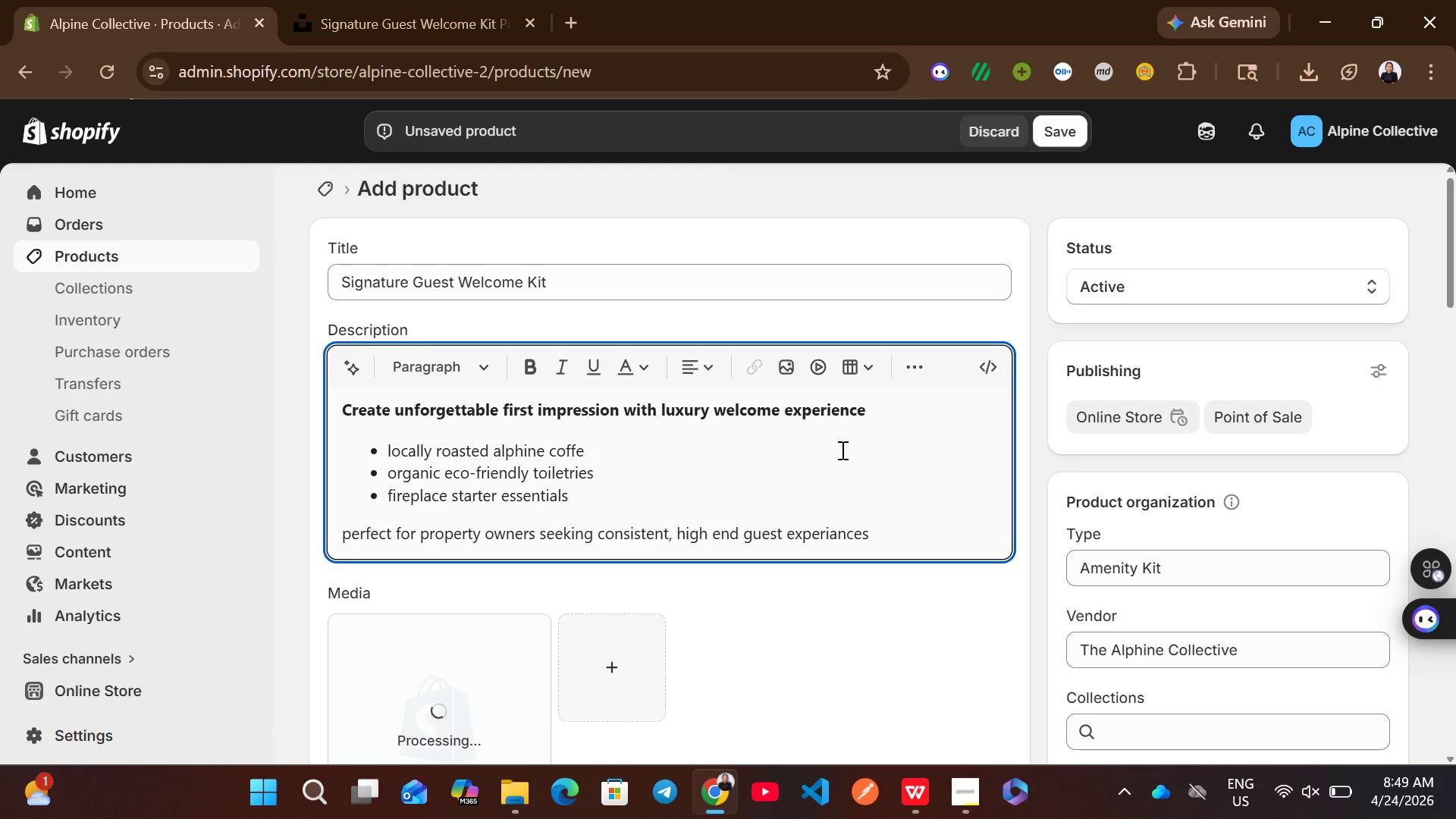 
left_click([1003, 500])
 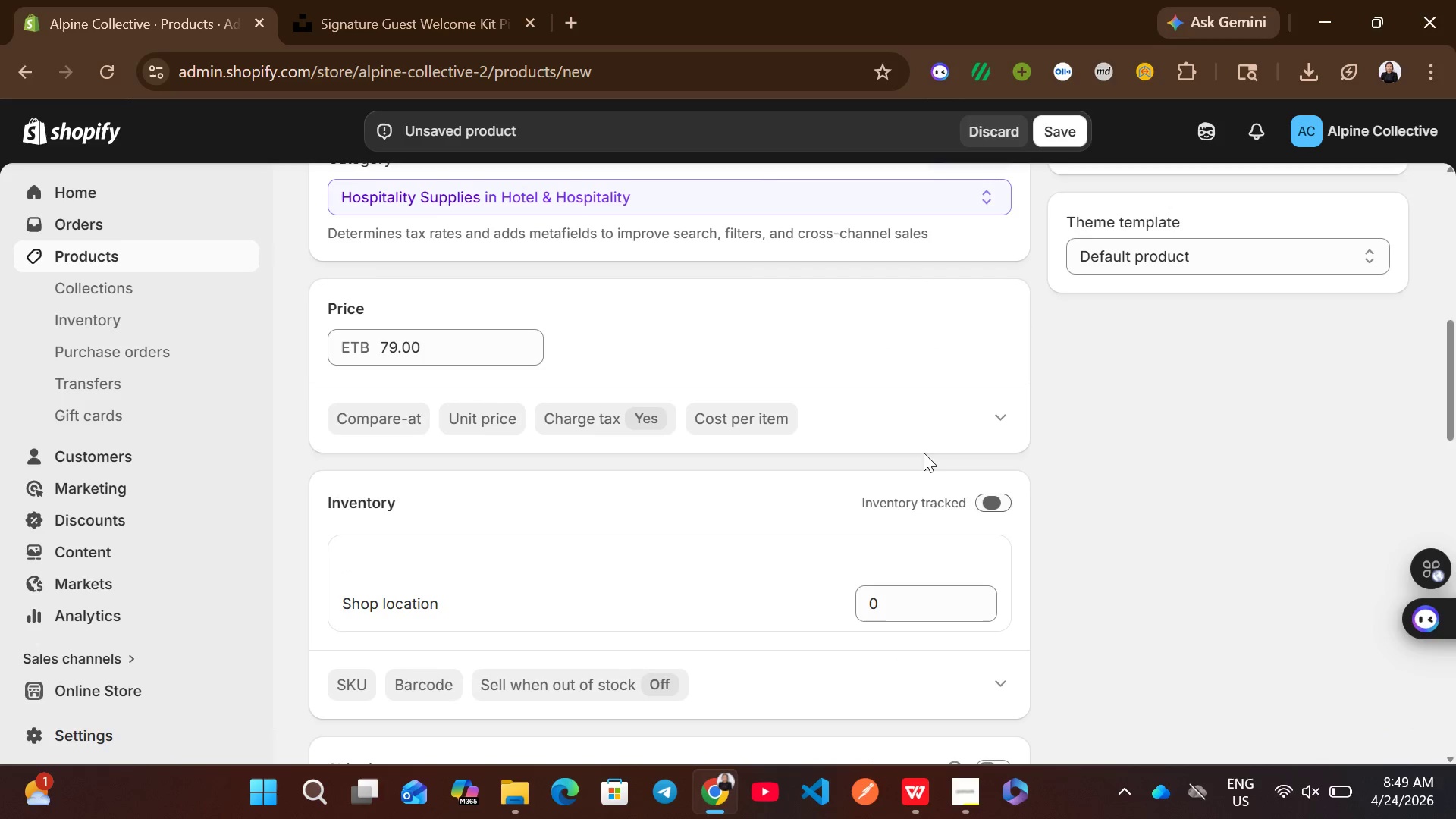 
mouse_move([869, 441])
 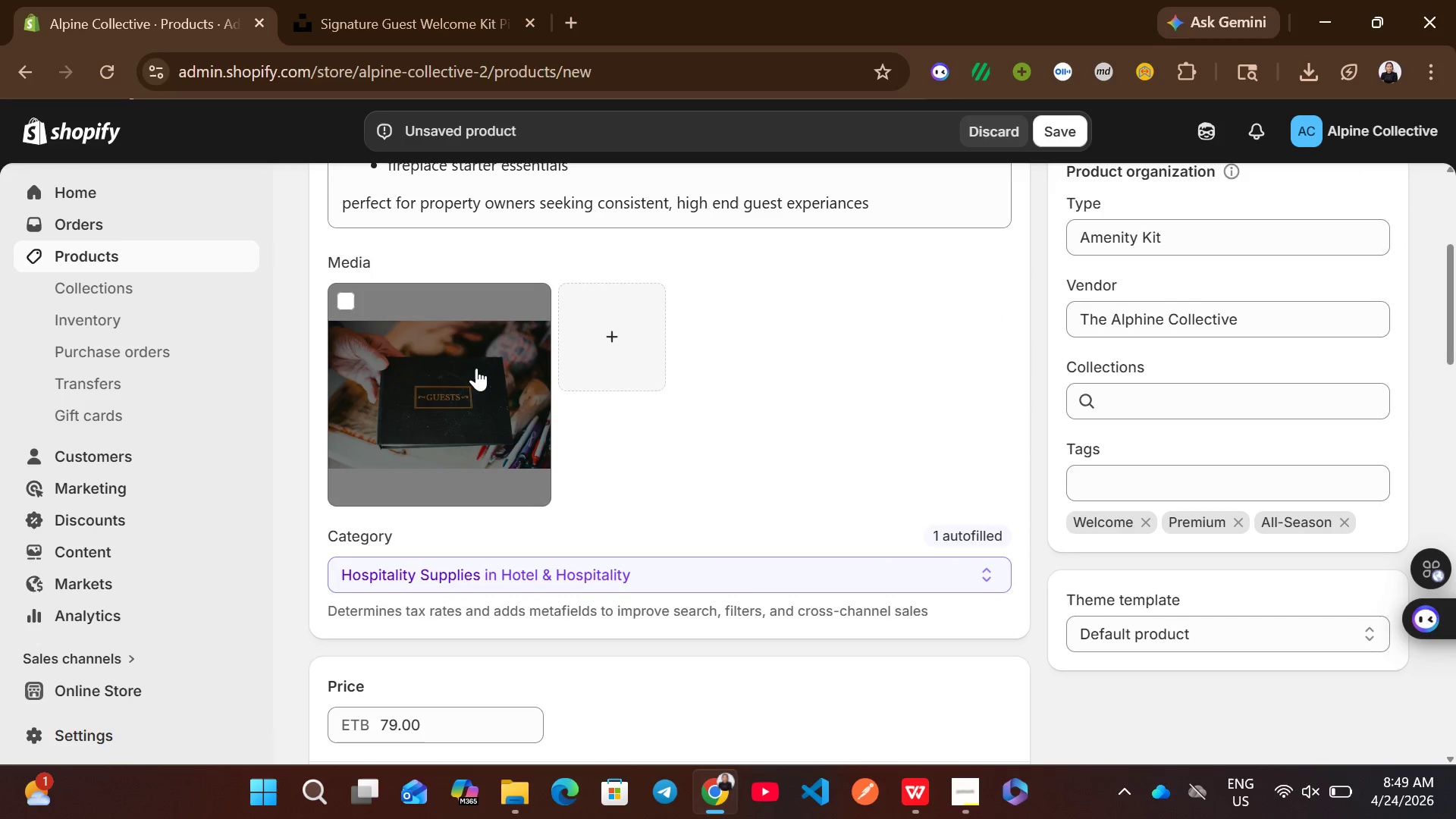 
left_click([476, 368])
 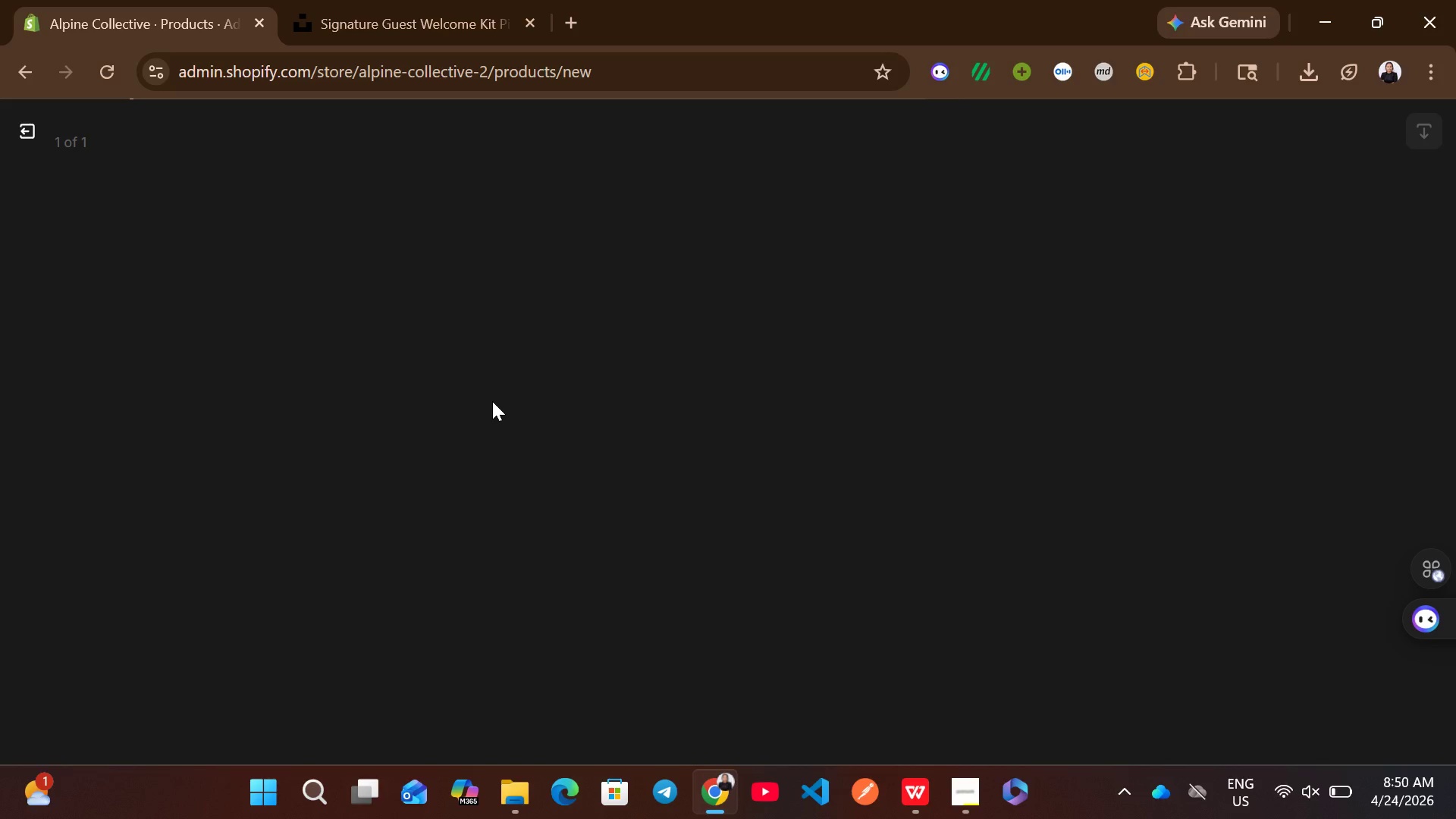 
wait(13.66)
 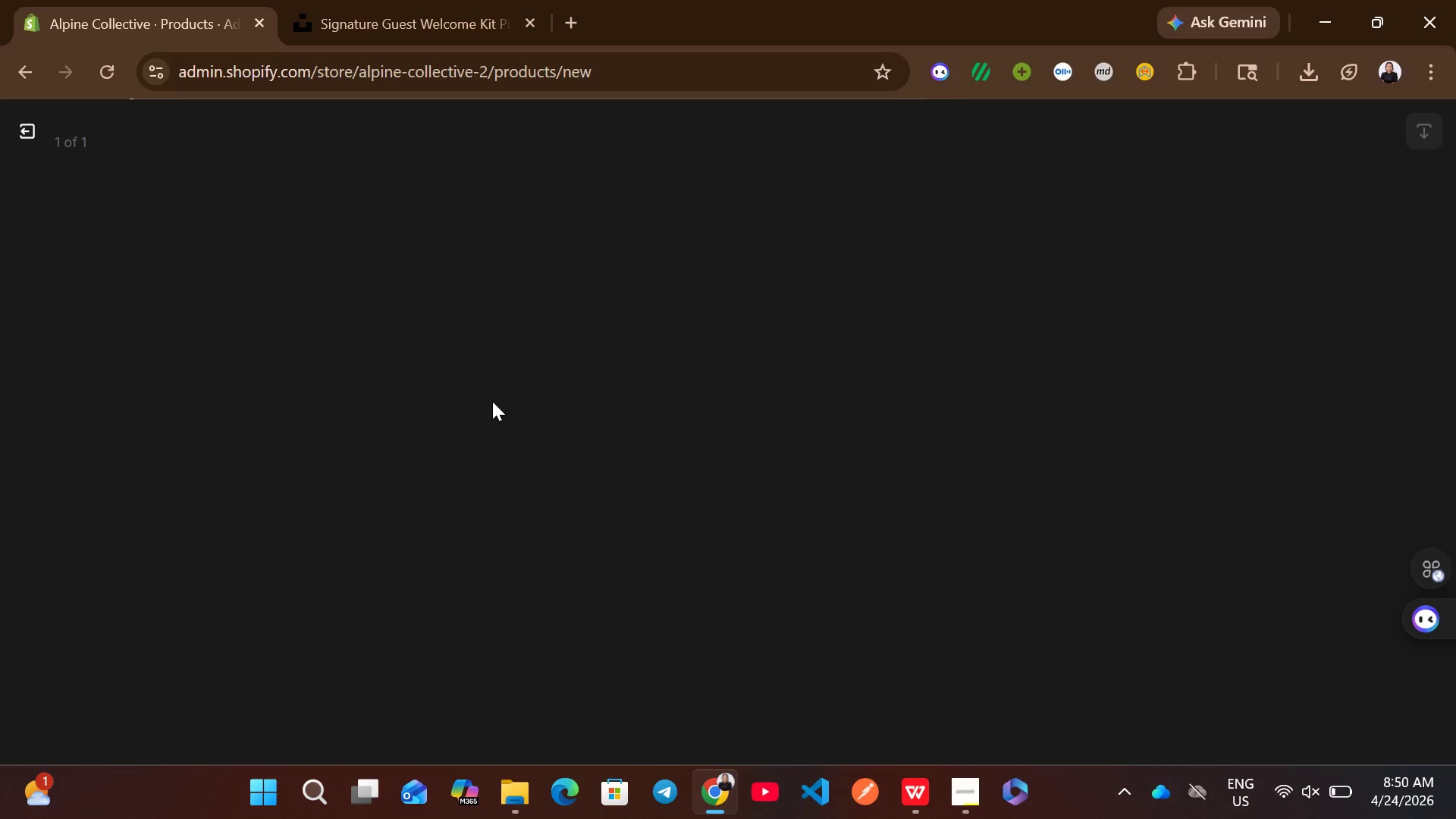 
left_click([1327, 431])
 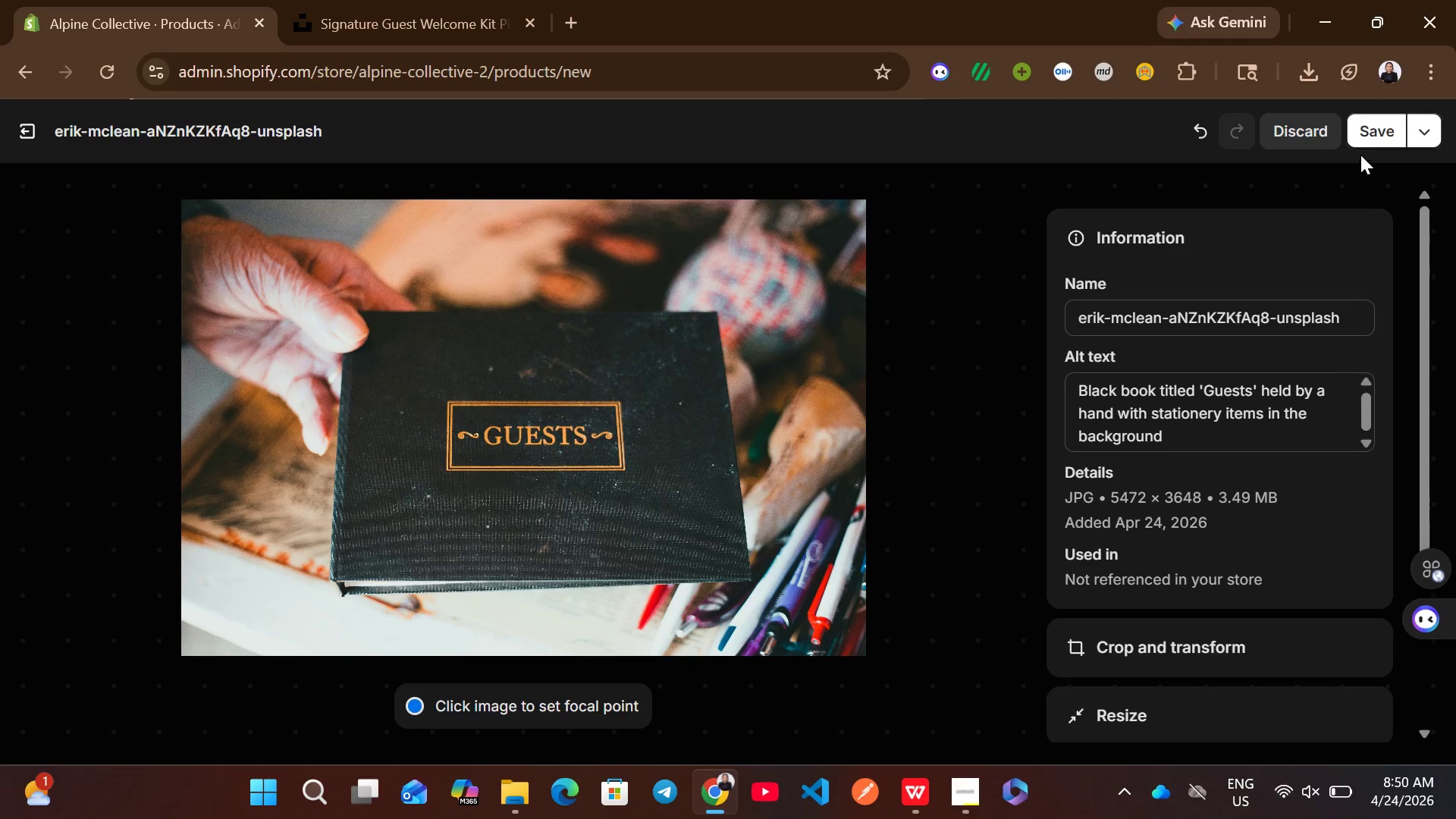 
left_click([1374, 130])
 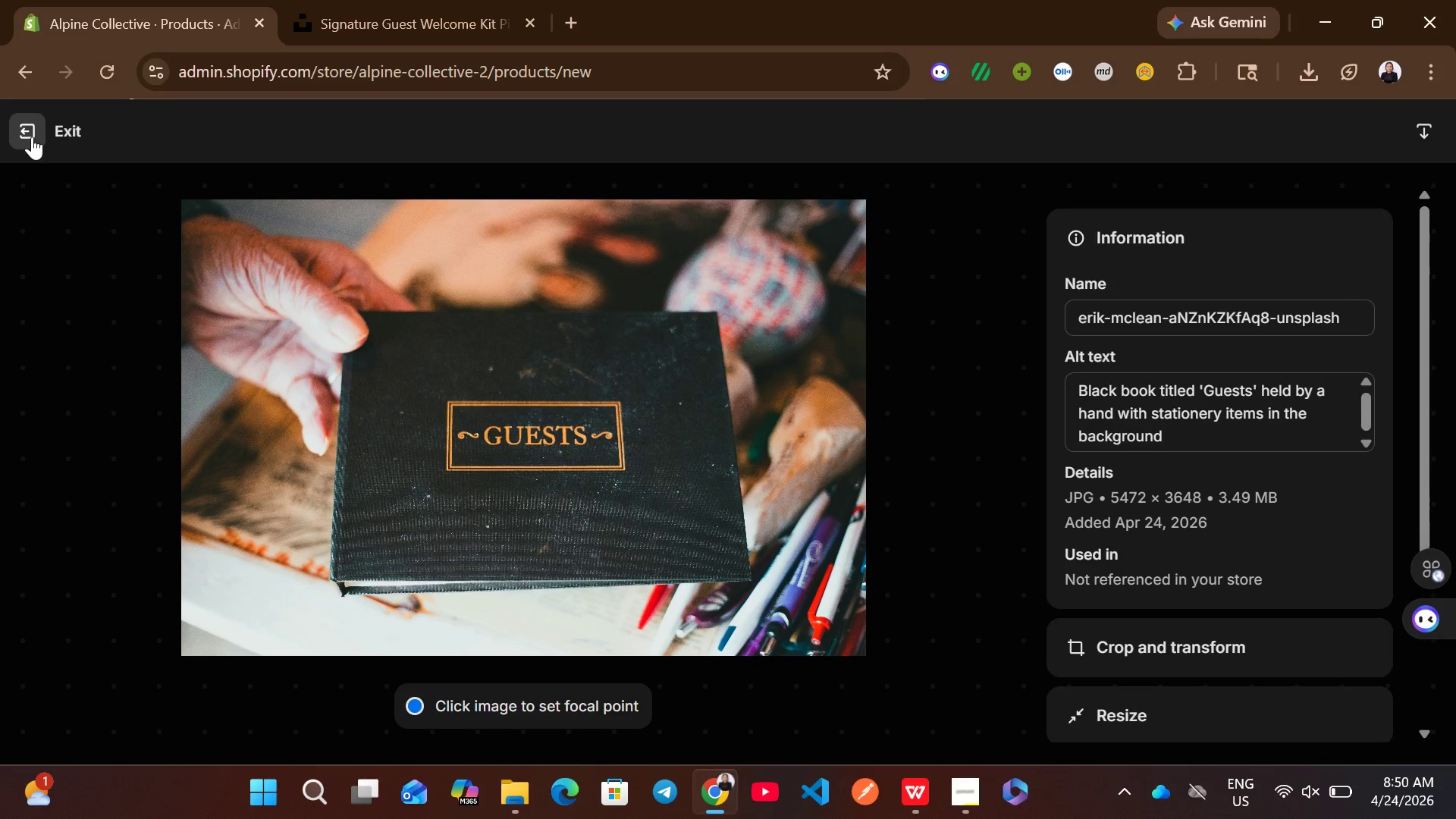 
left_click([32, 136])
 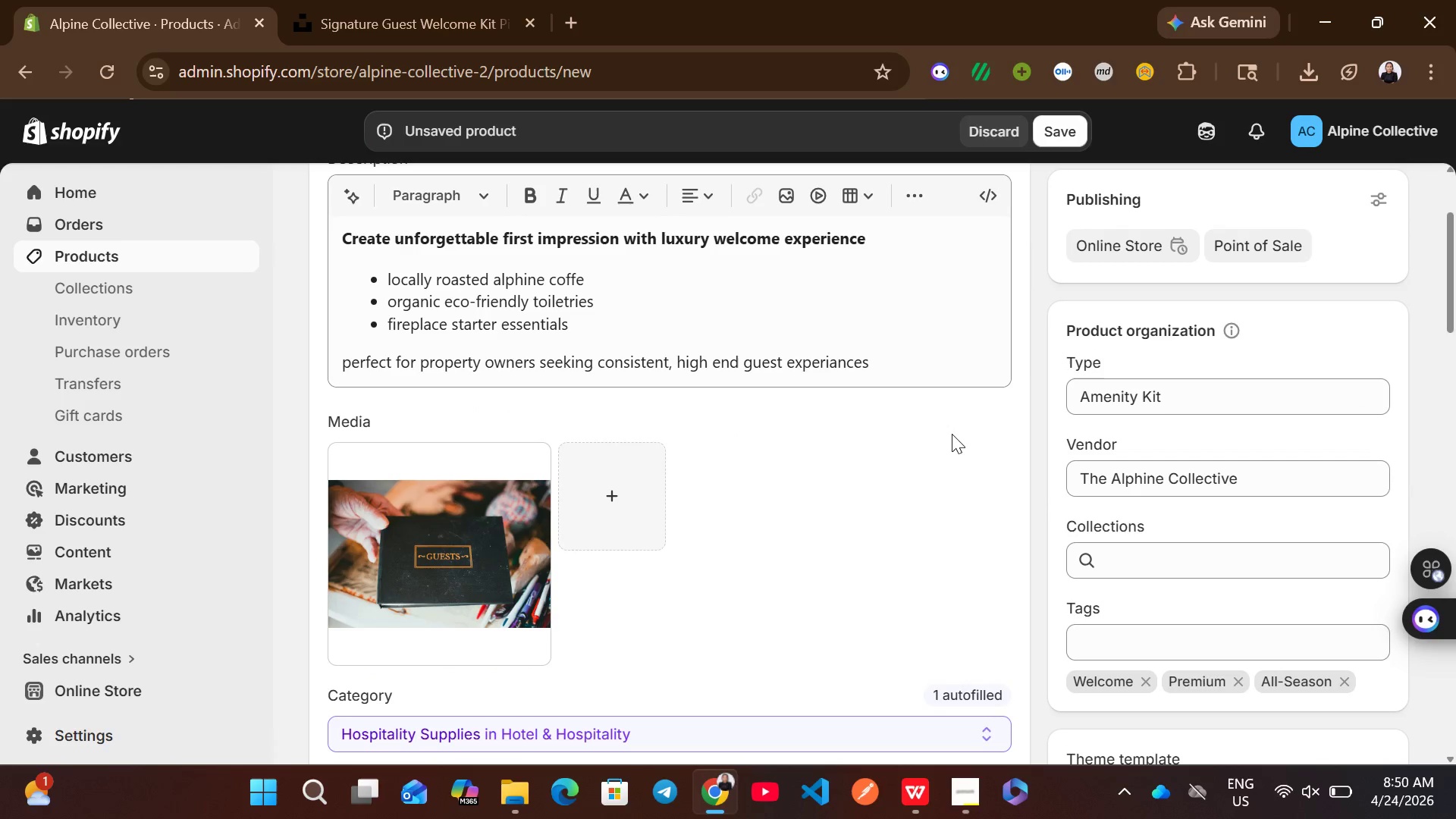 
wait(5.61)
 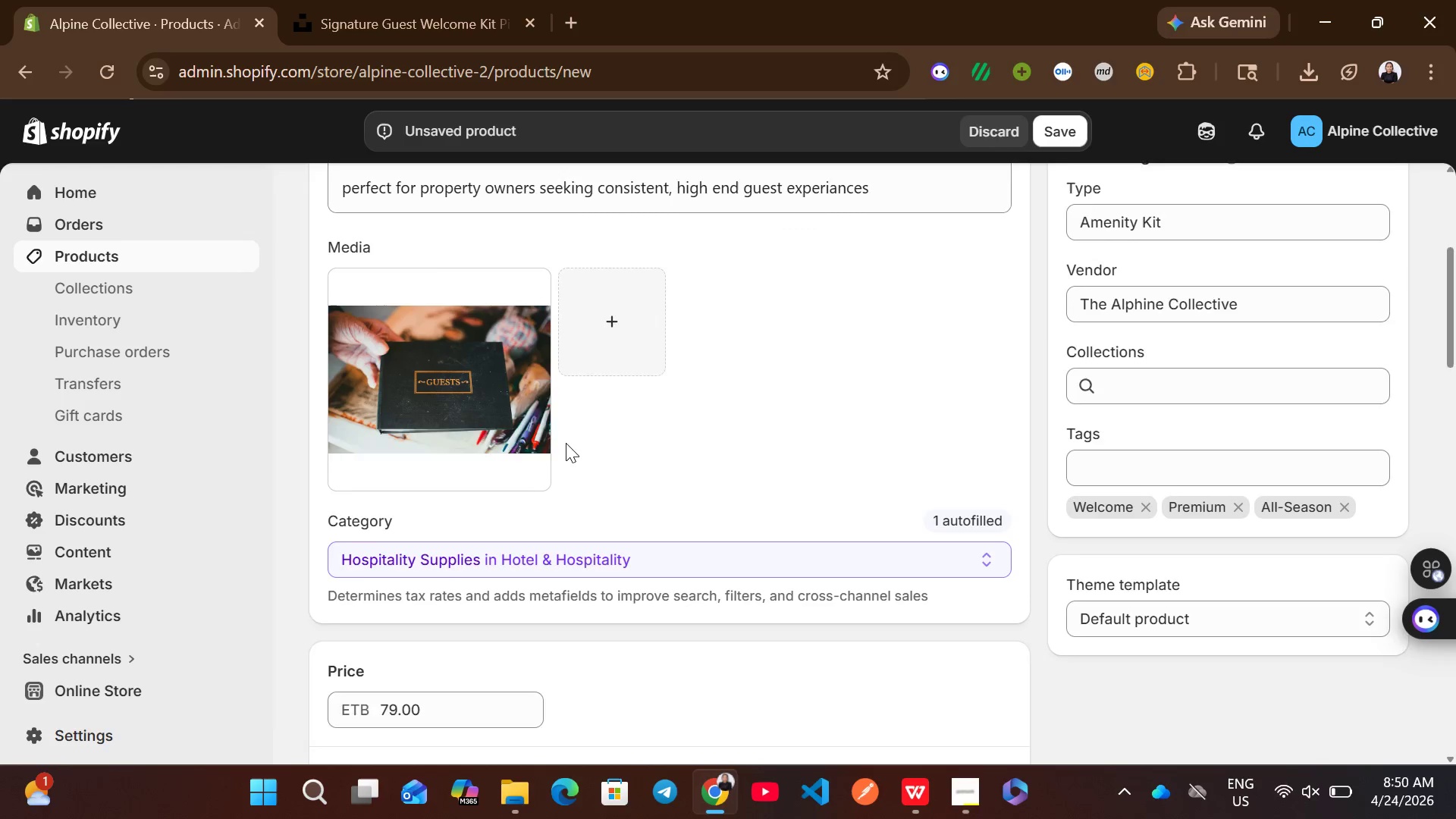 
left_click([1056, 136])
 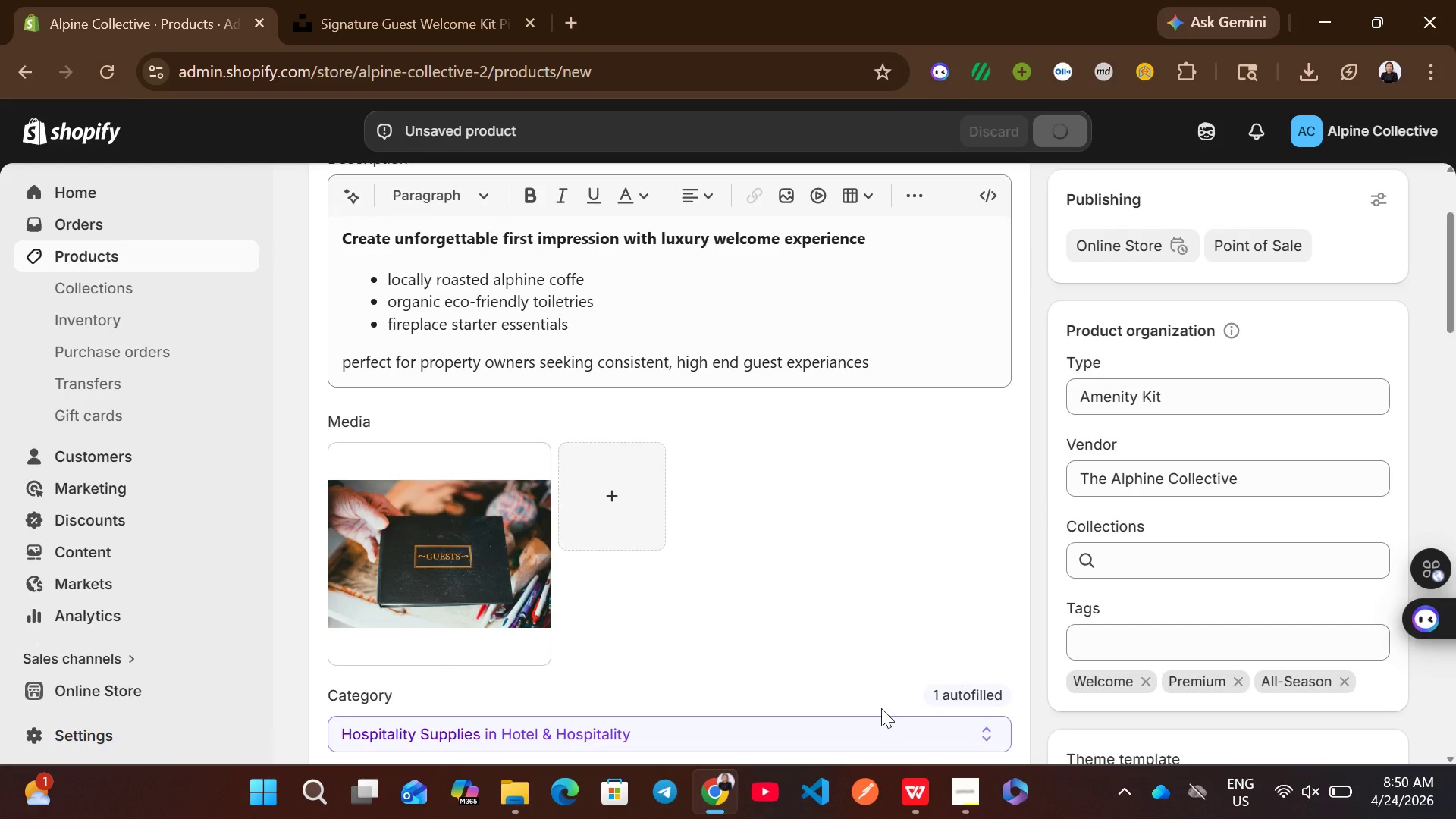 
left_click([956, 789])